 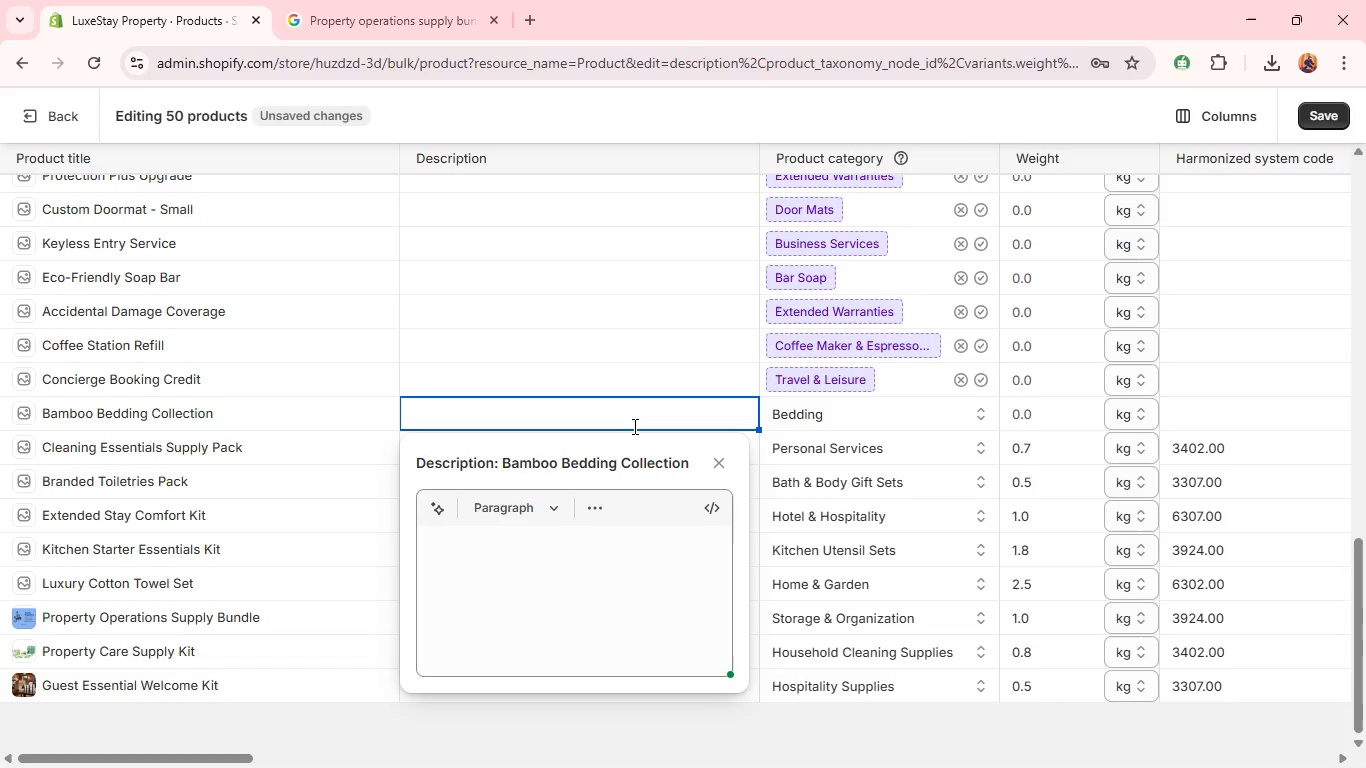 
left_click([605, 530])
 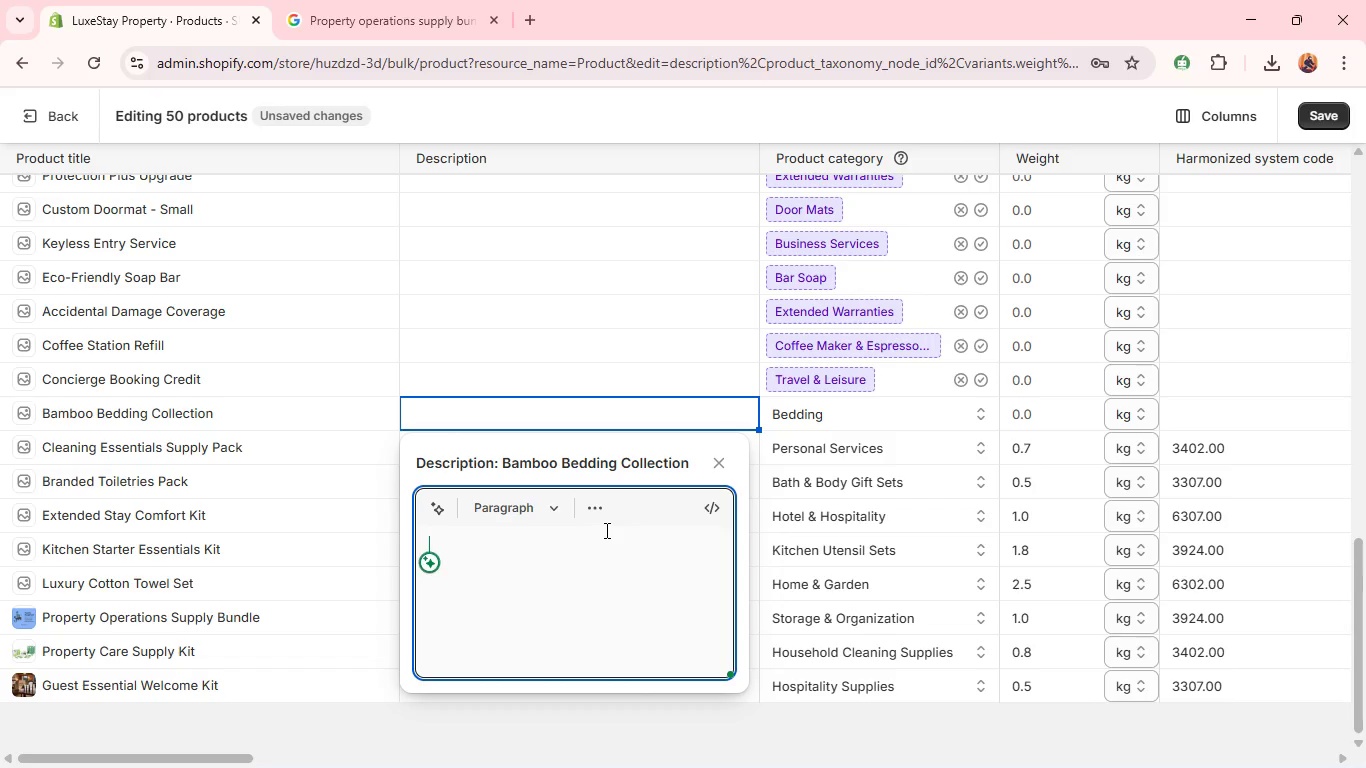 
wait(6.69)
 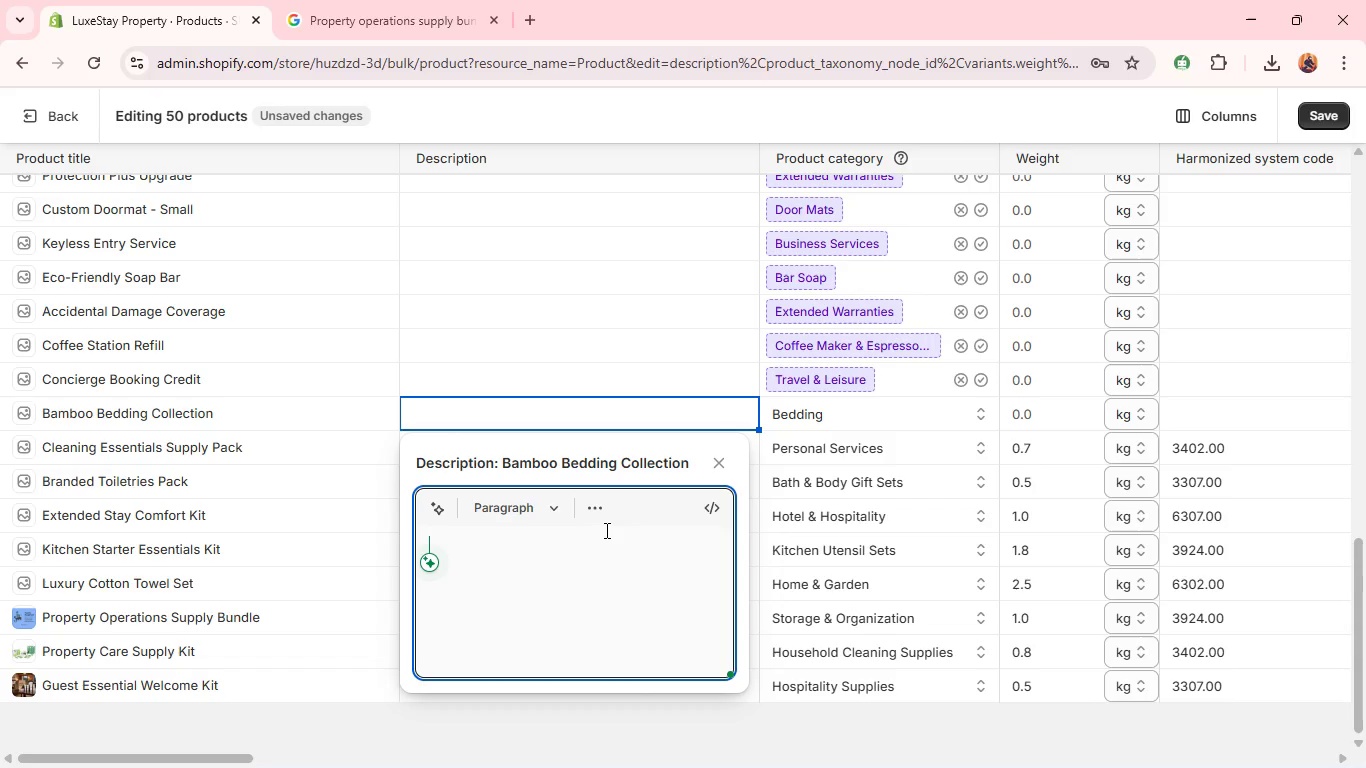 
type(A pren[MediaTrackNext])
key(Backspace)
type(mium bedding set made from soft and breathable ba)
 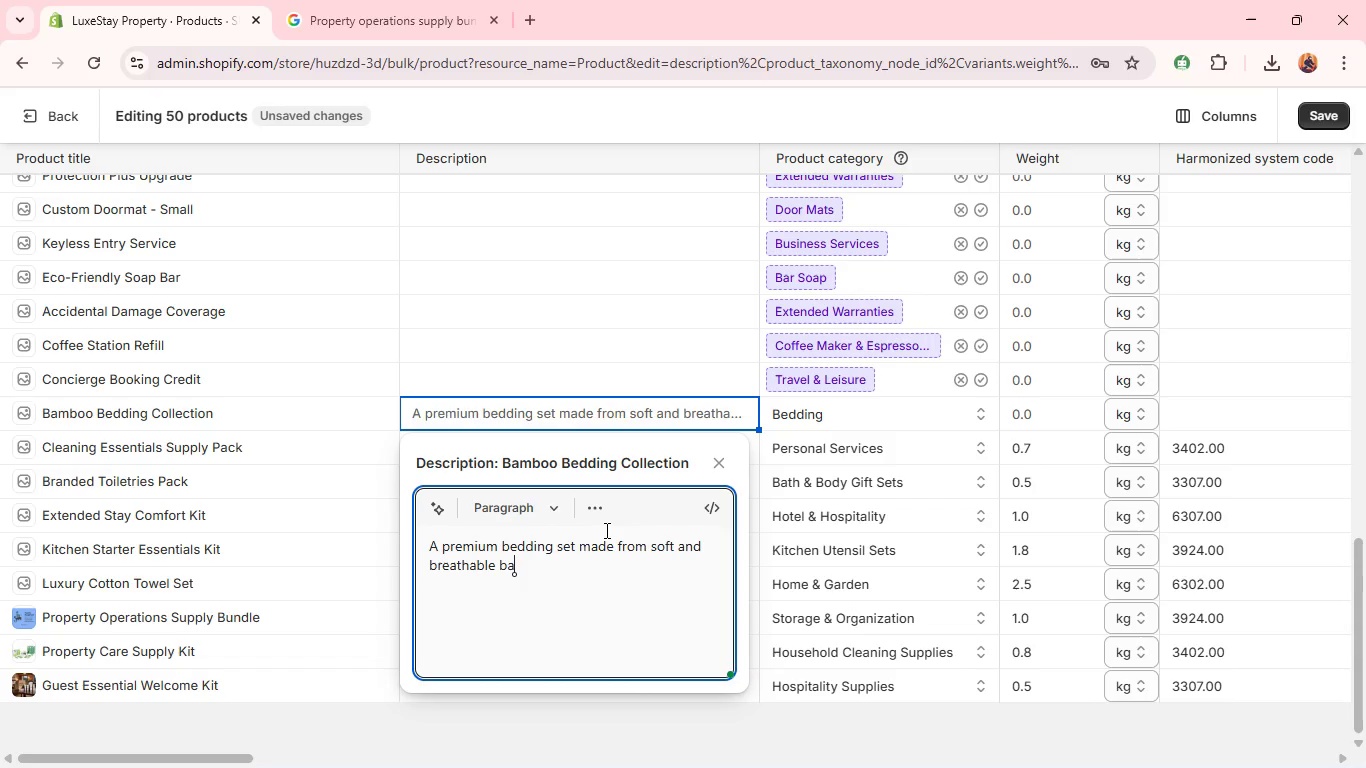 
type(mboo fiber.)
 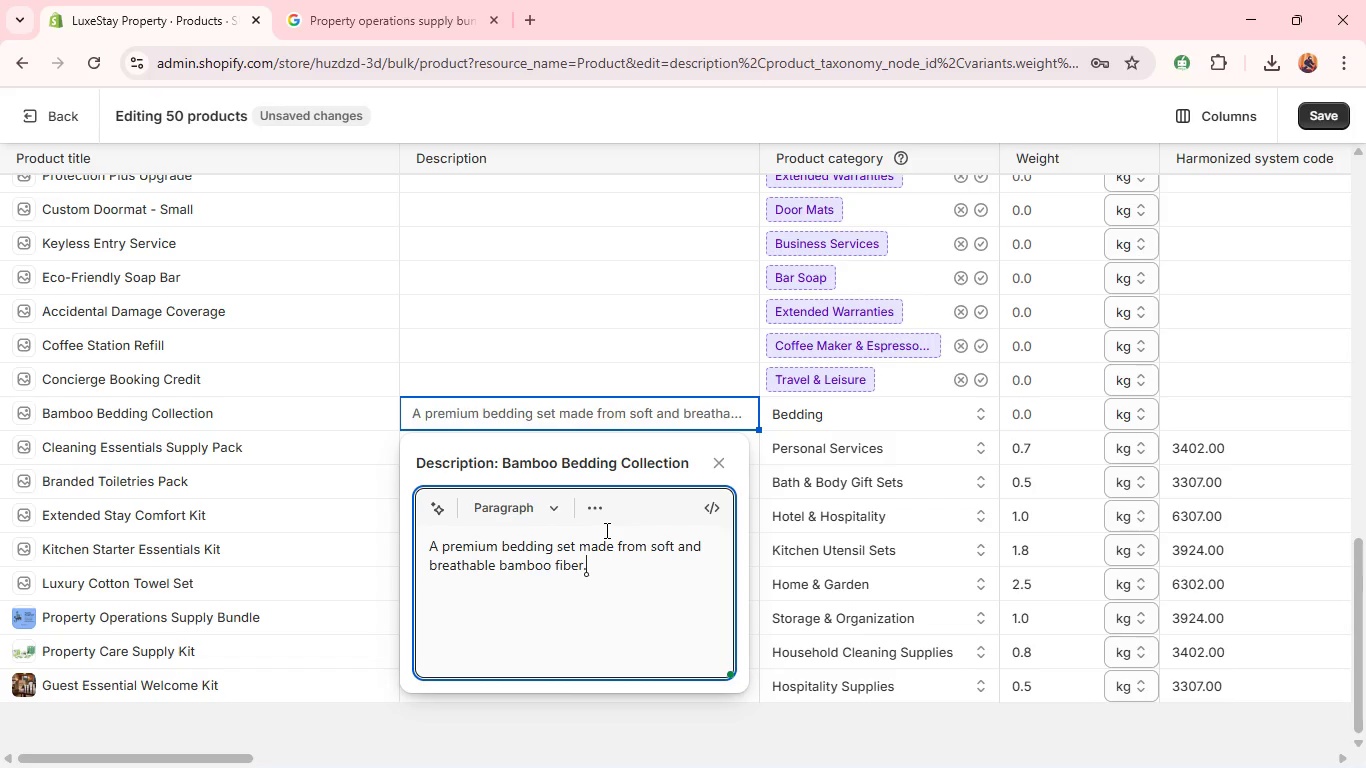 
key(Shift+Enter)
 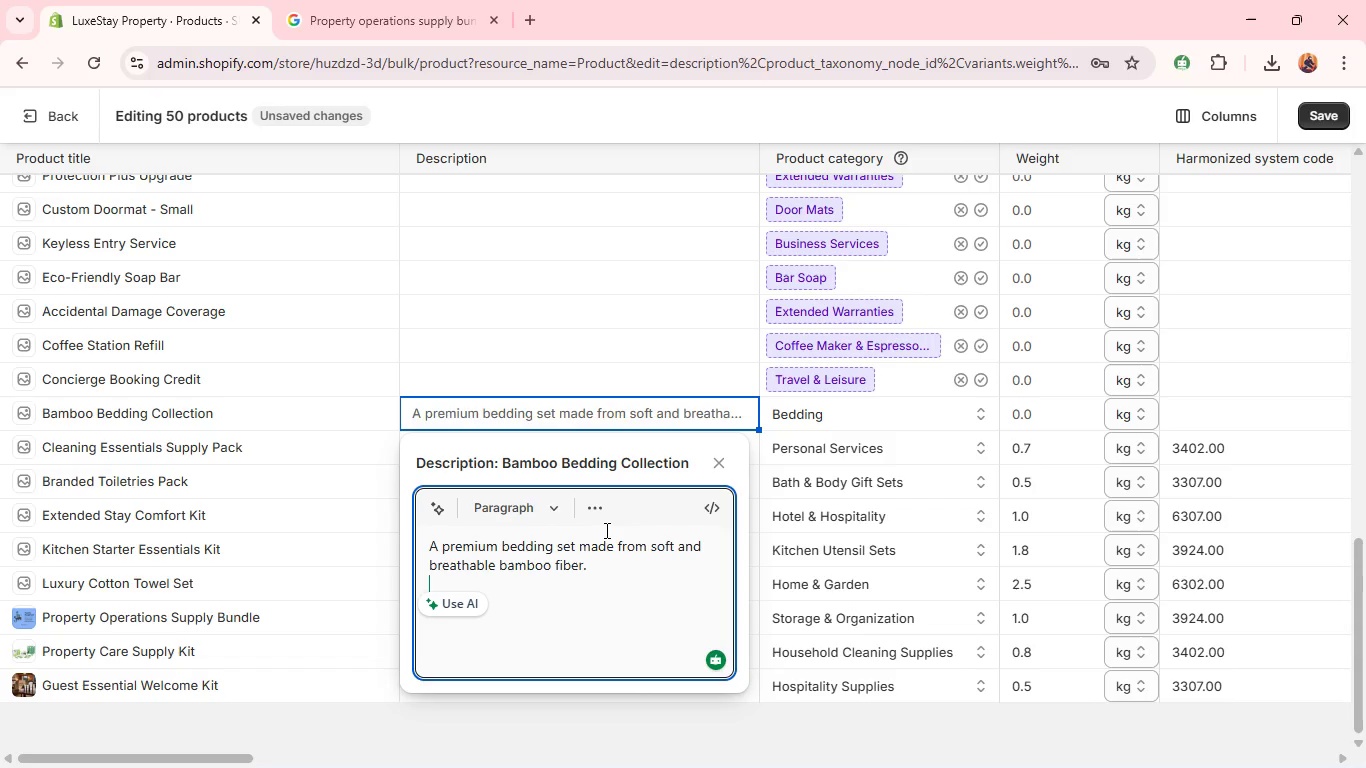 
wait(162.8)
 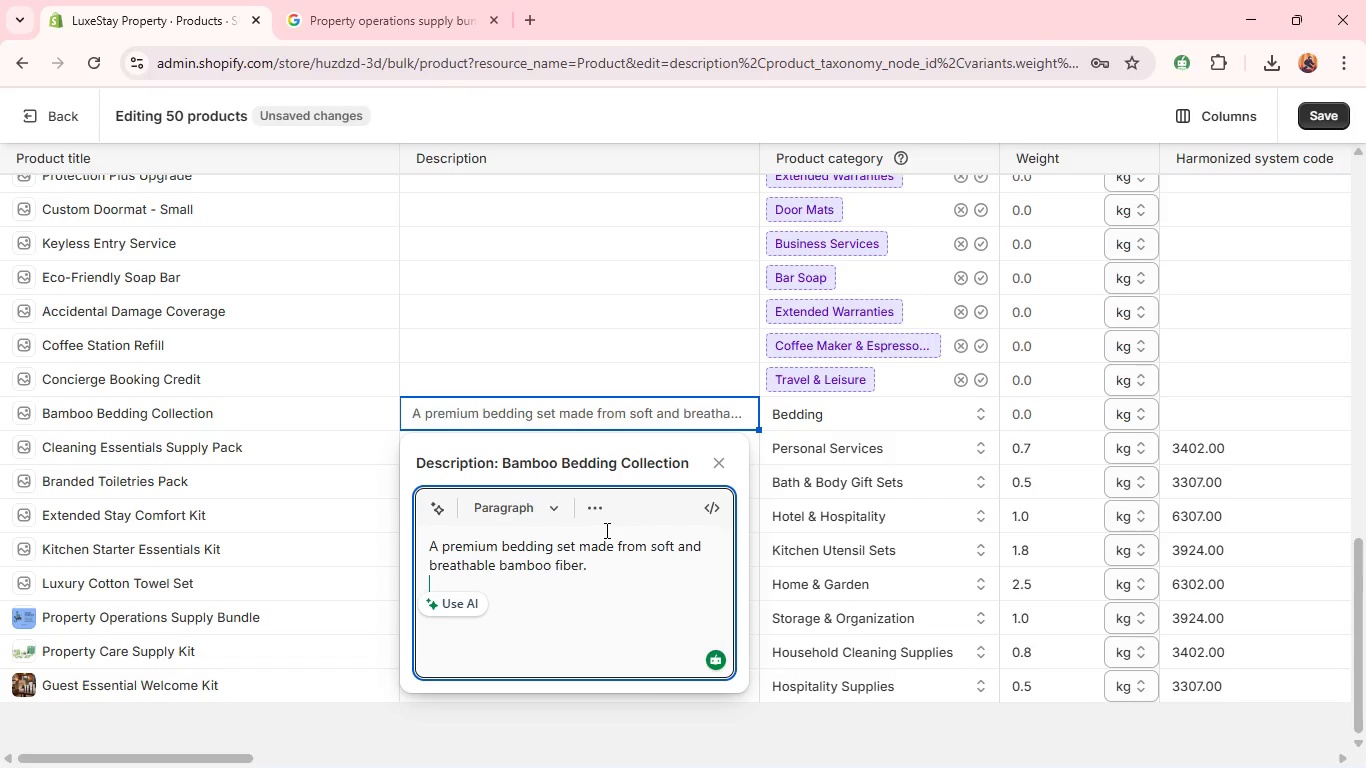 
type(Designed fpr)
key(Backspace)
key(Backspace)
type(or comforta)
key(Backspace)
type(, durabilitty )
key(Backspace)
type(, and a smooth sleeping experience.)
 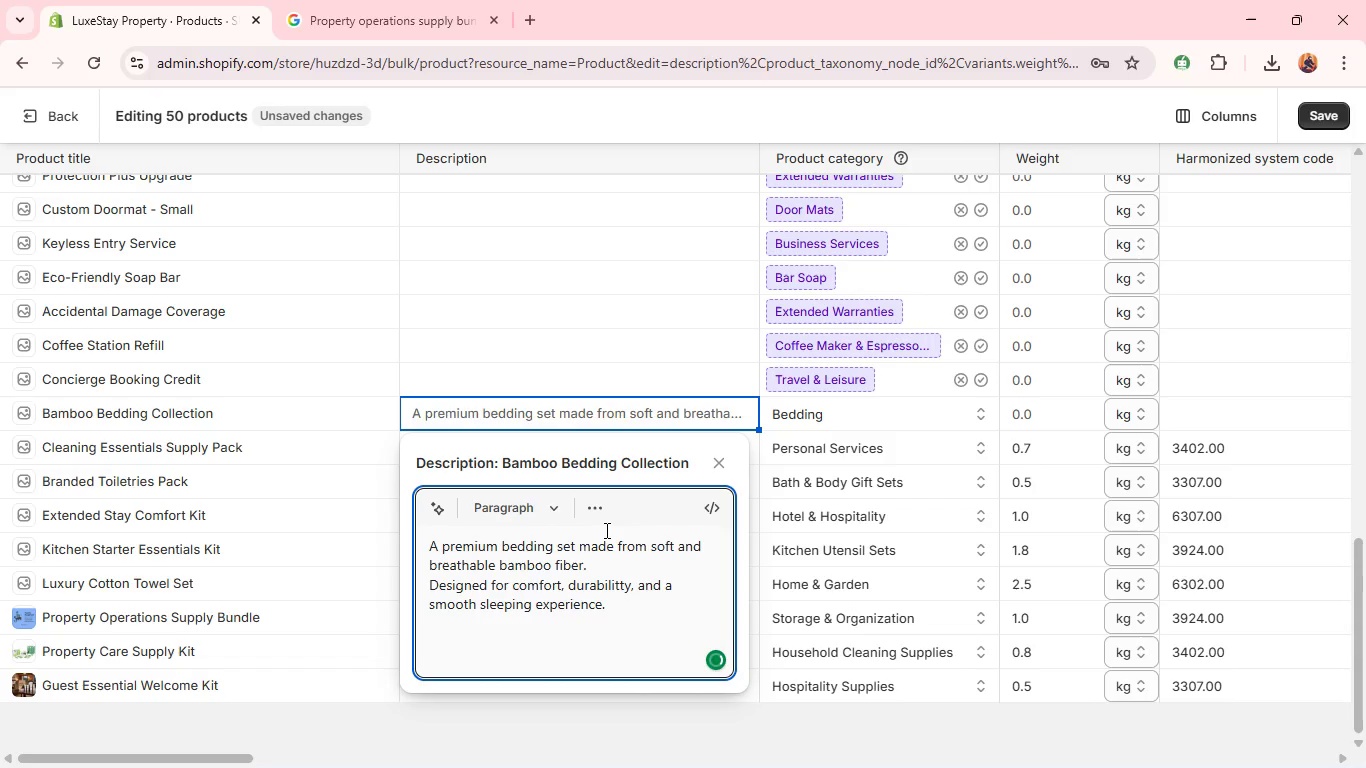 
key(Shift+Enter)
 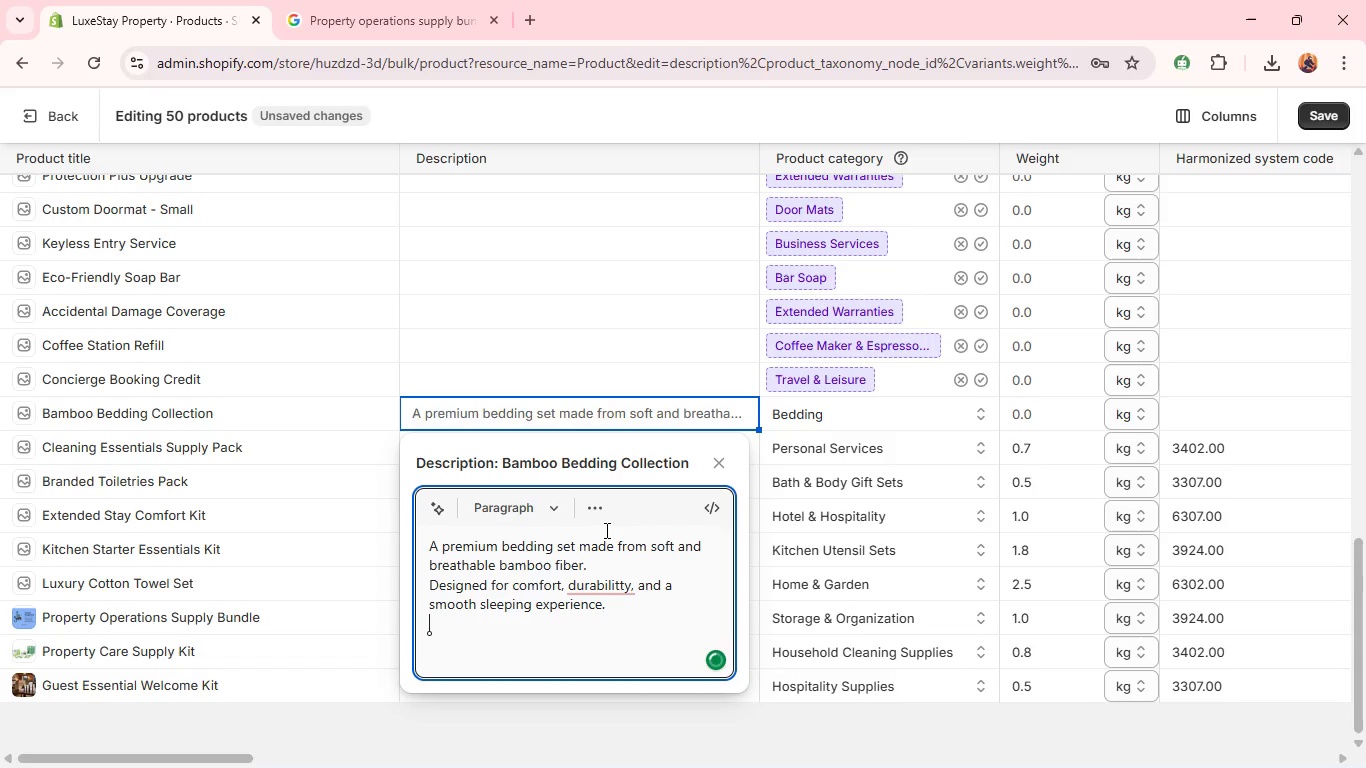 
type(Ideal for ena)
key(Backspace)
type(hancinn)
key(Backspace)
type(g guest satisfaction in rental properties. )
 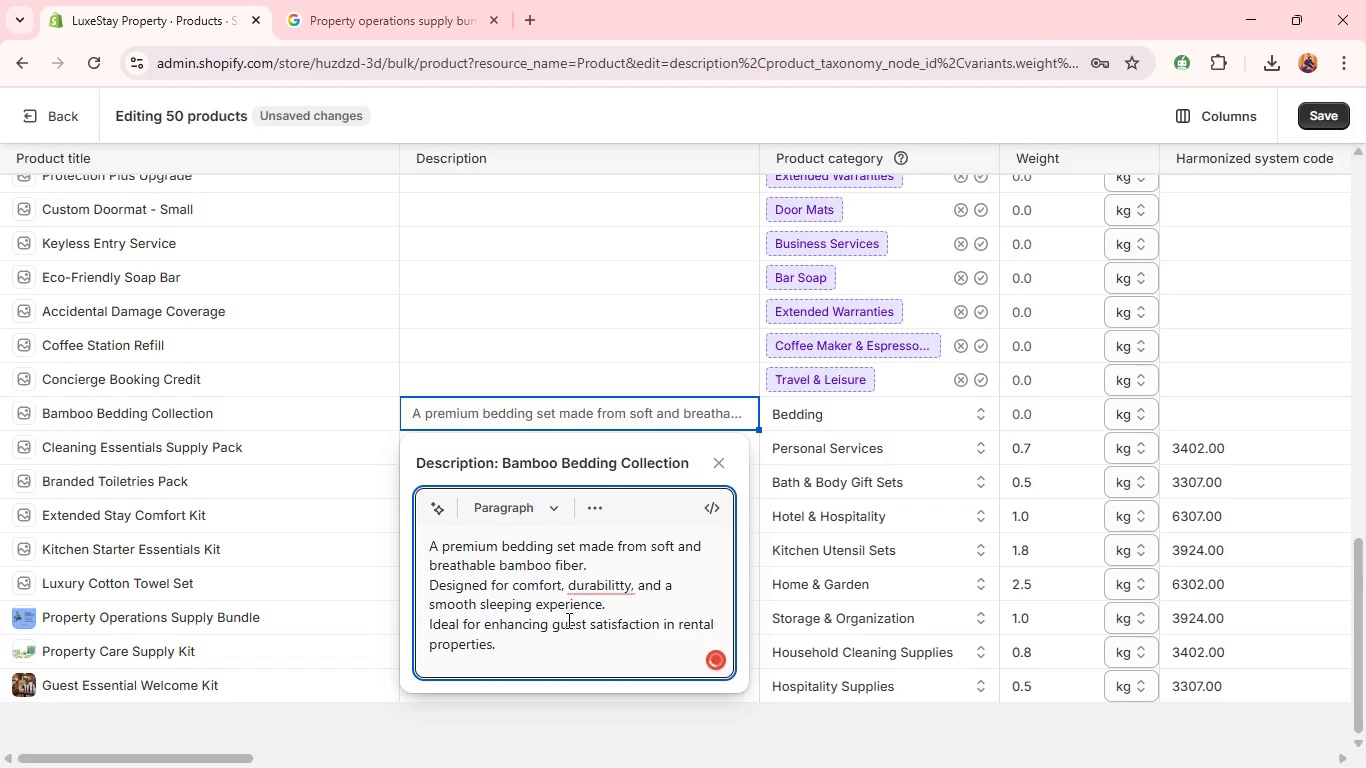 
mouse_move([606, 573])
 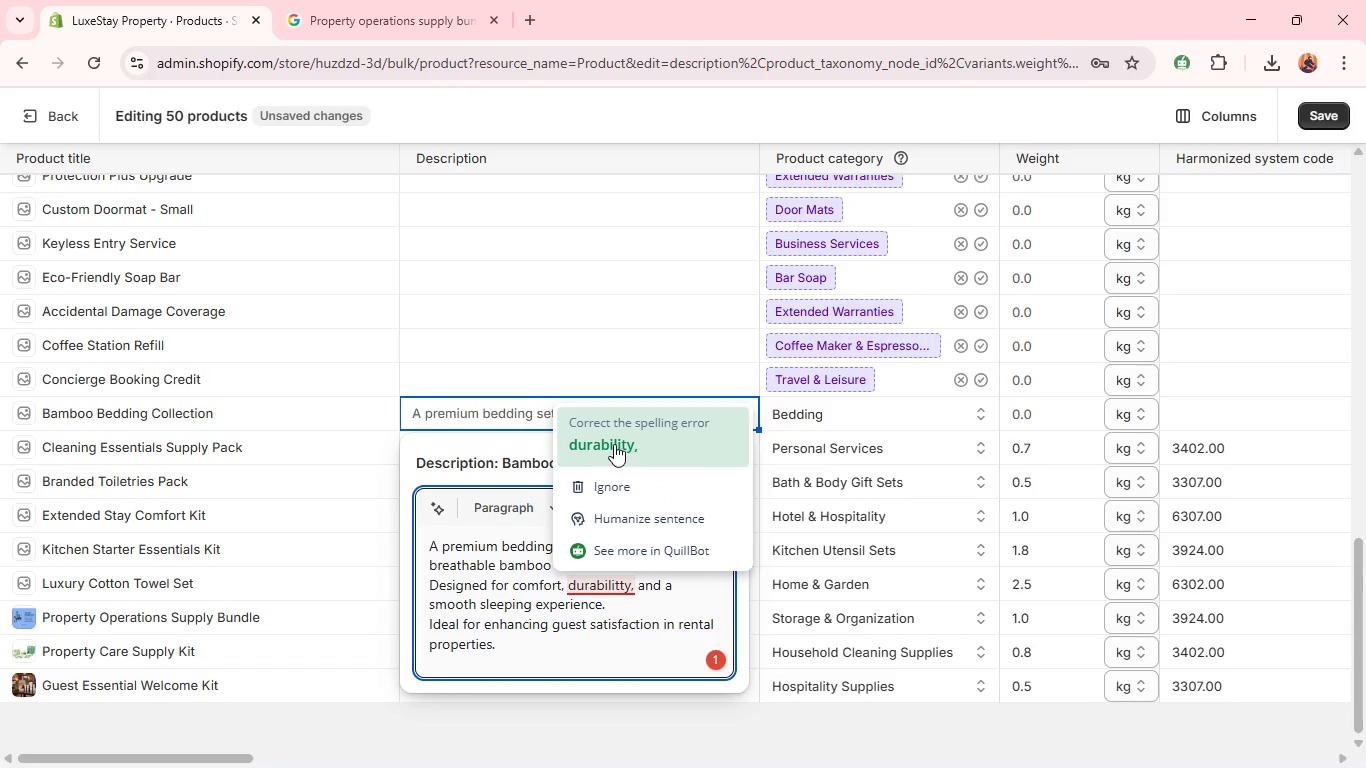 
left_click([614, 443])
 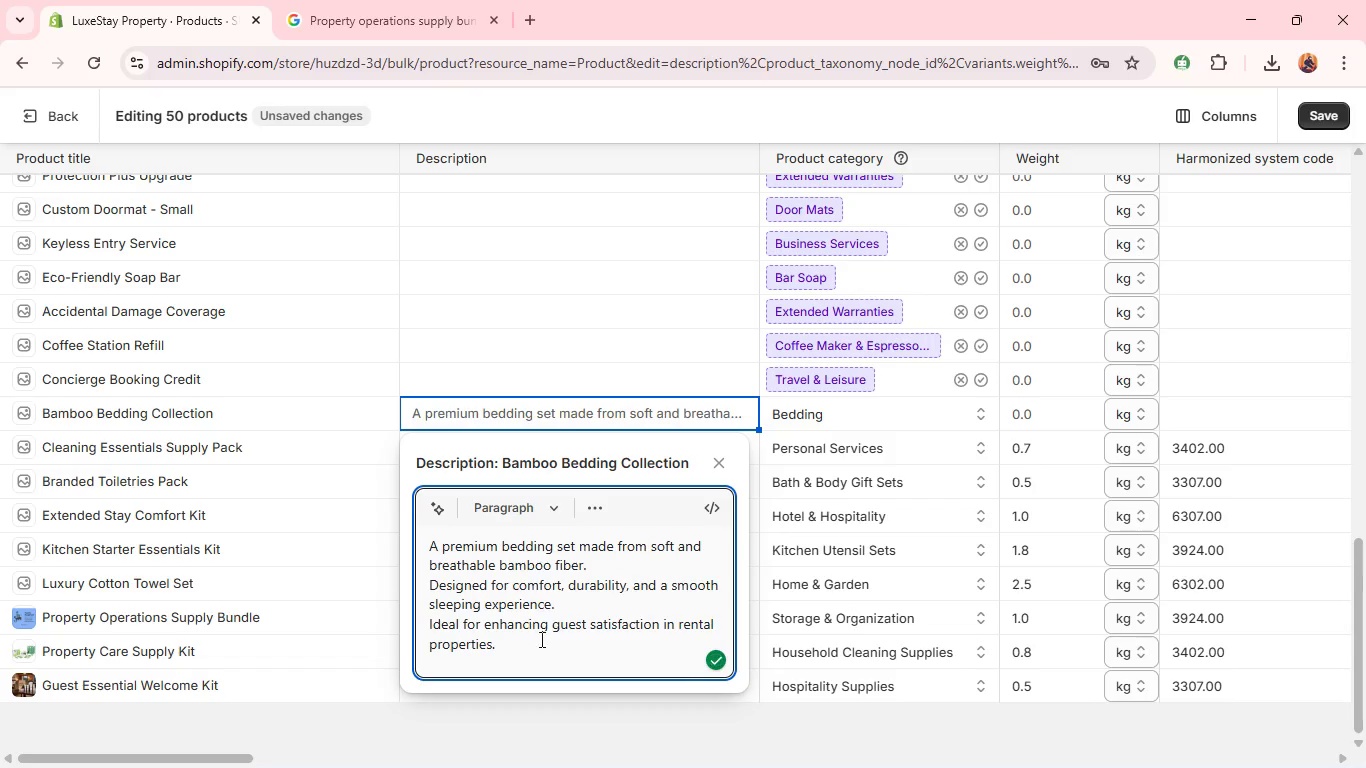 
left_click([535, 646])
 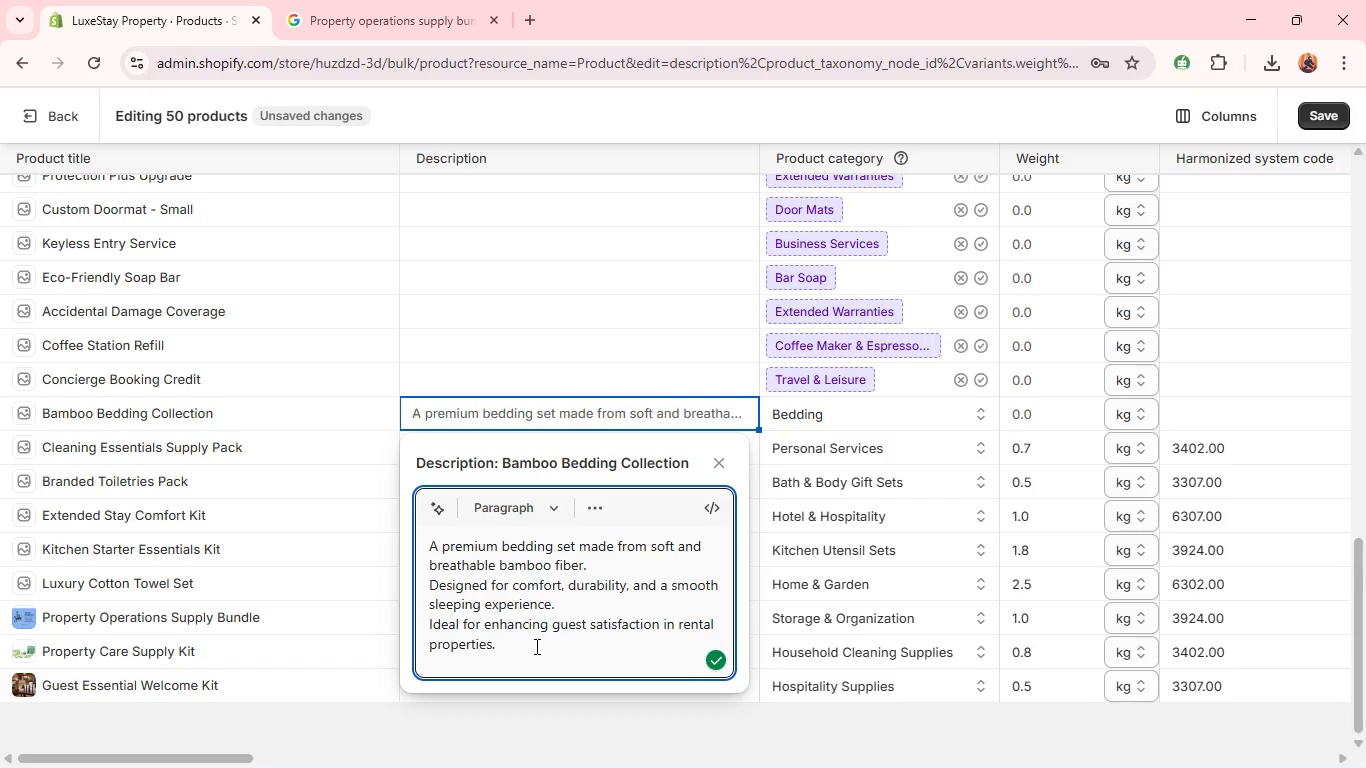 
key(Shift+ShiftRight)
 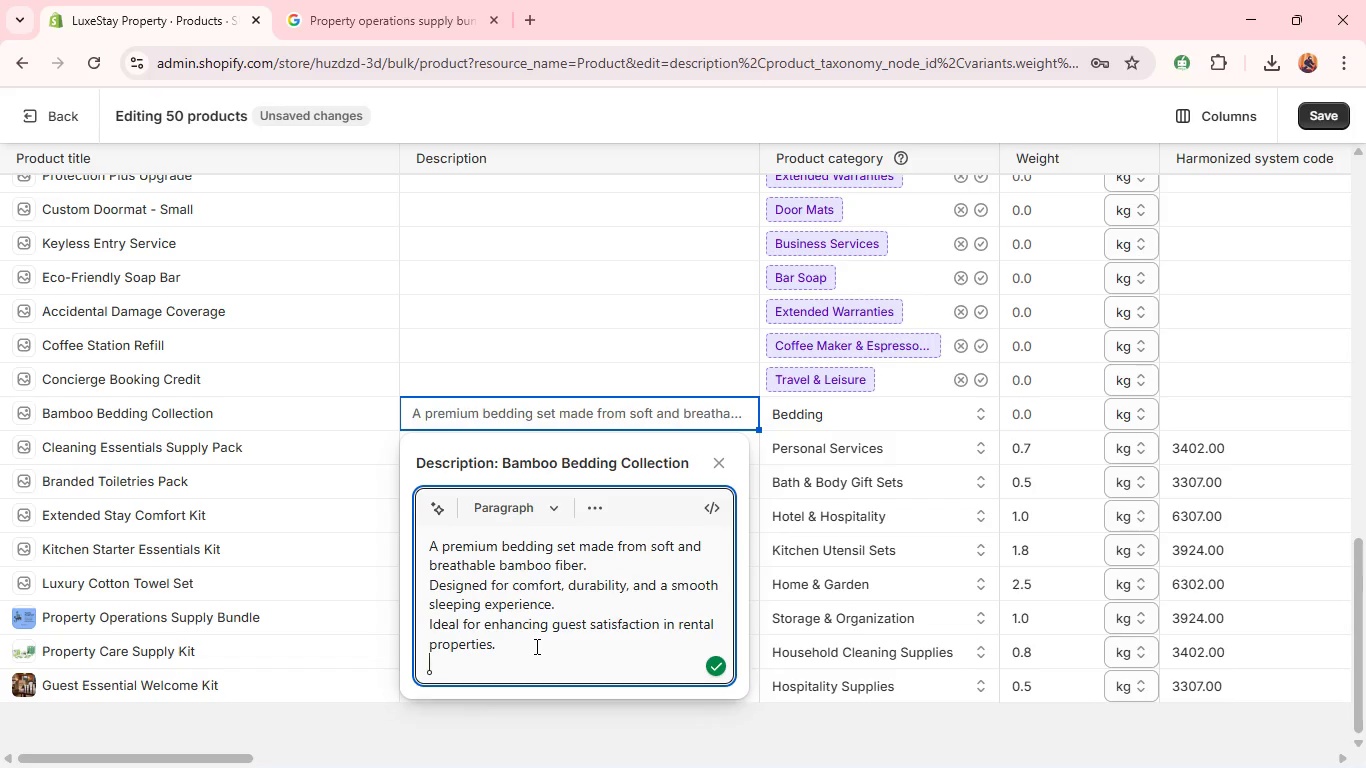 
key(Shift+Enter)
 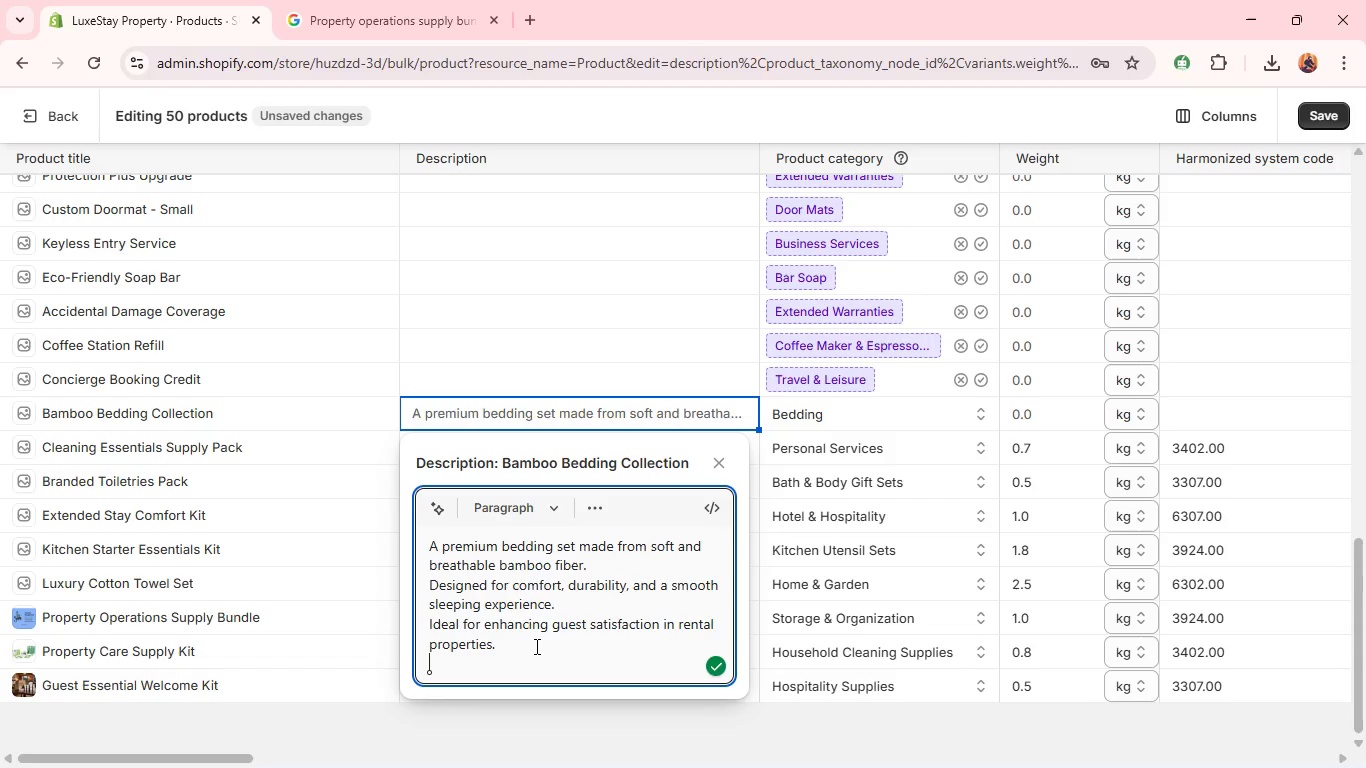 
type(Provides a clean and modern )
 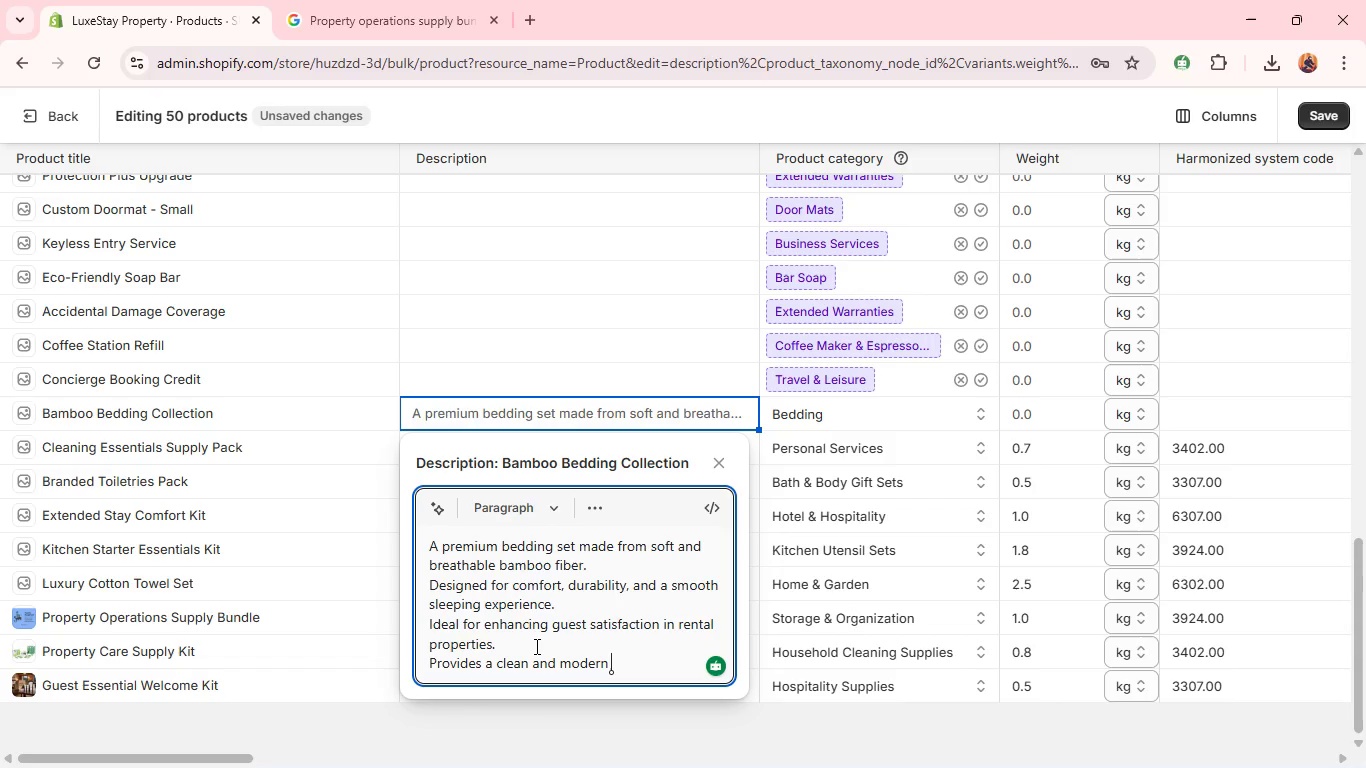 
wait(52.3)
 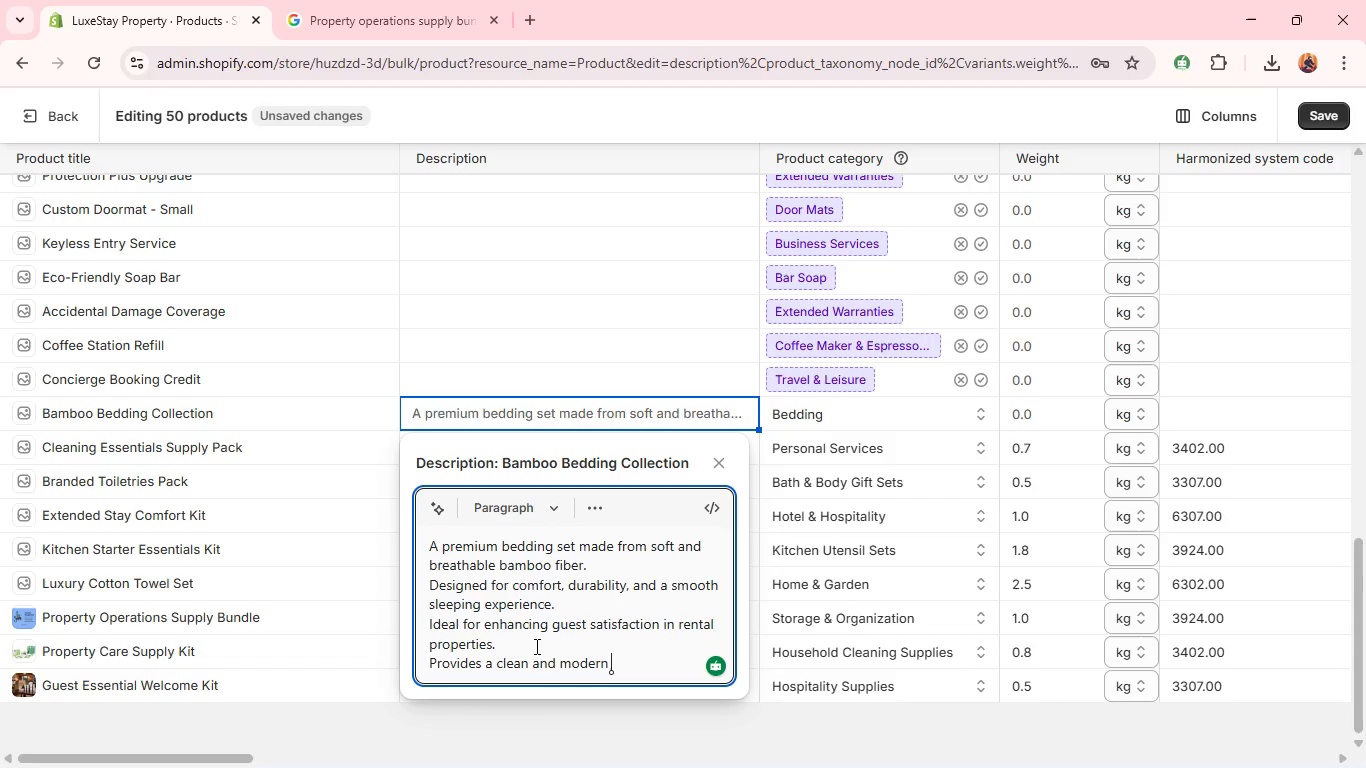 
type([MediaTrackNext]bedding solt)
key(Backspace)
type(utin.)
 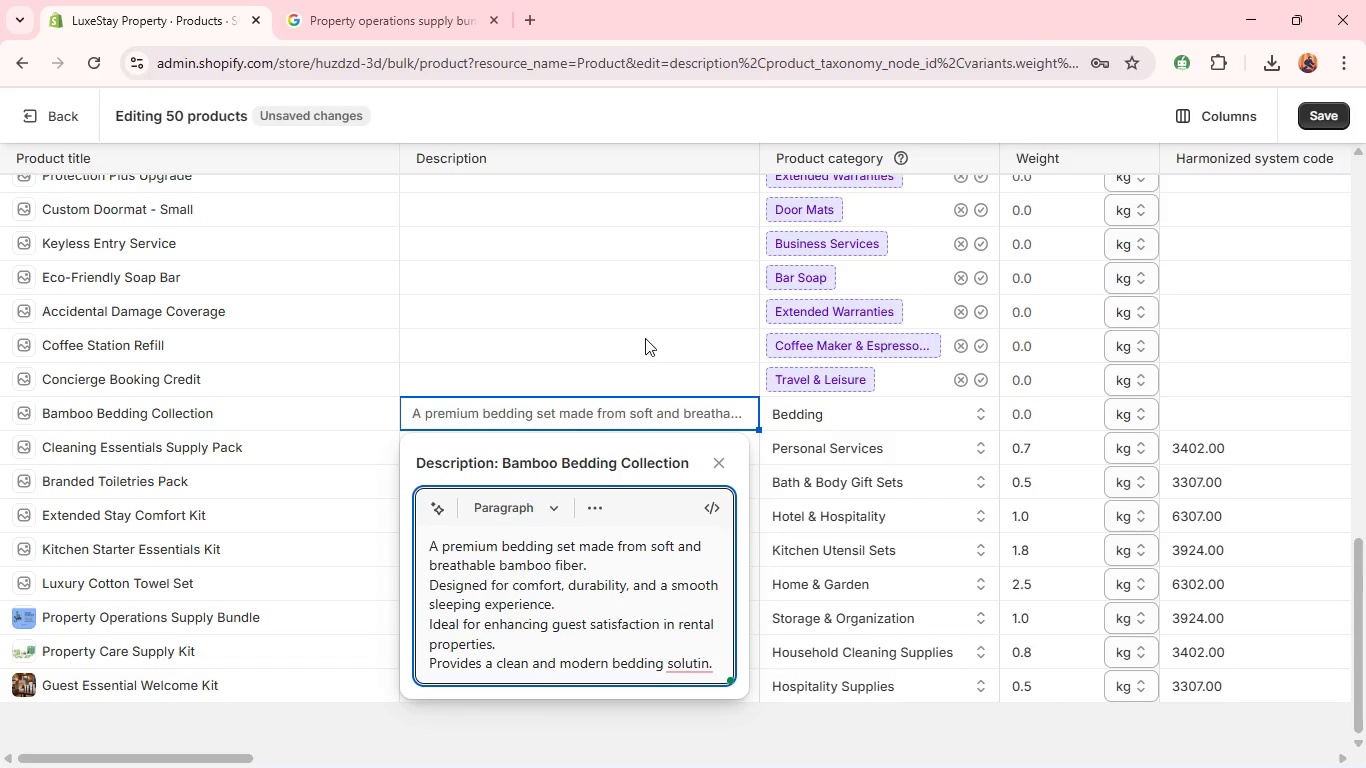 
left_click([668, 373])
 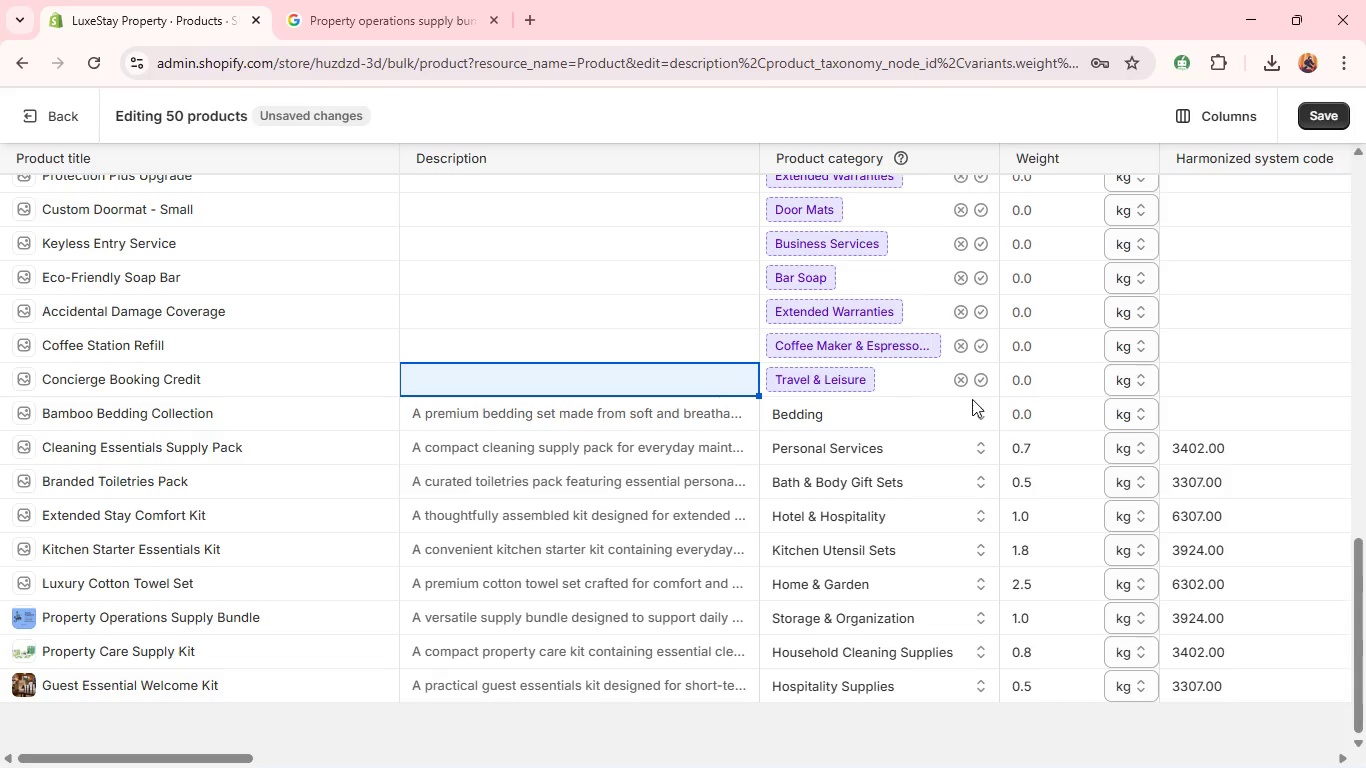 
left_click([1177, 404])
 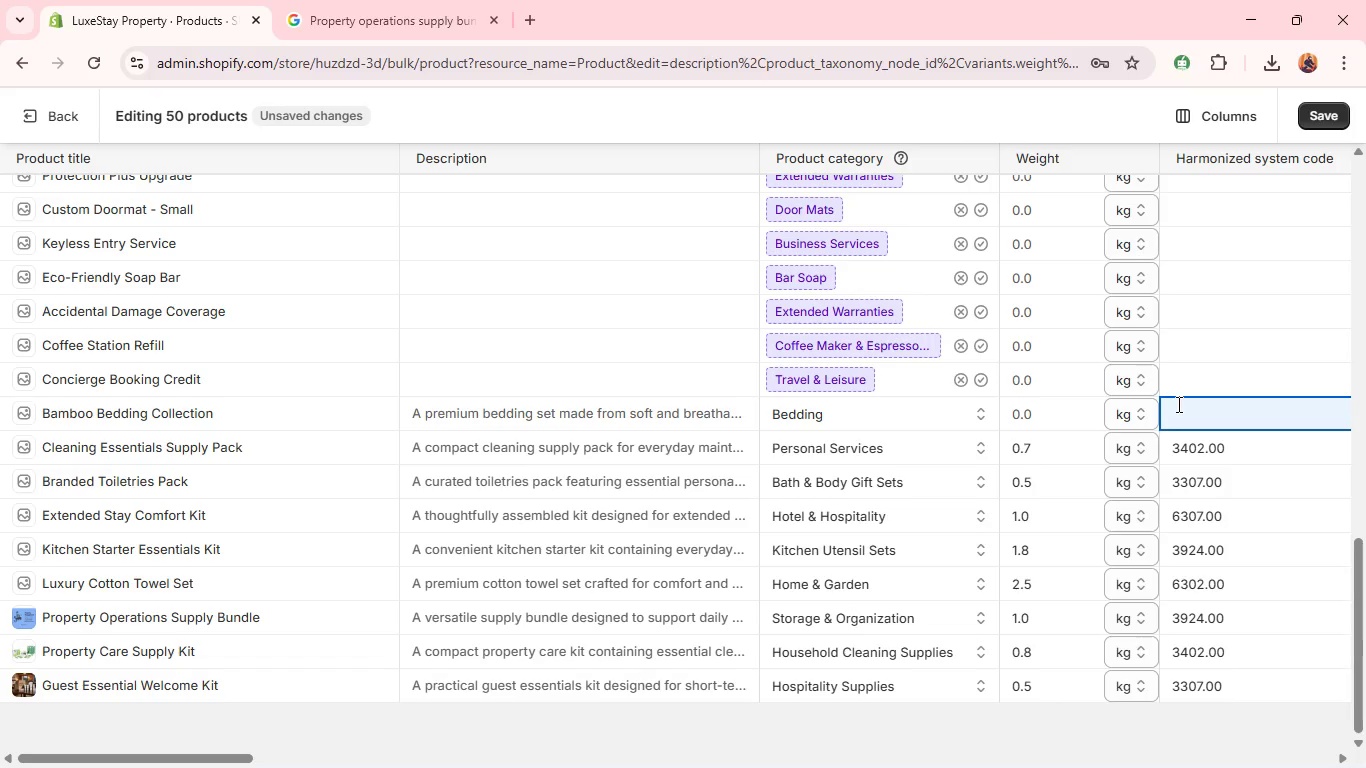 
type(6302.00)
 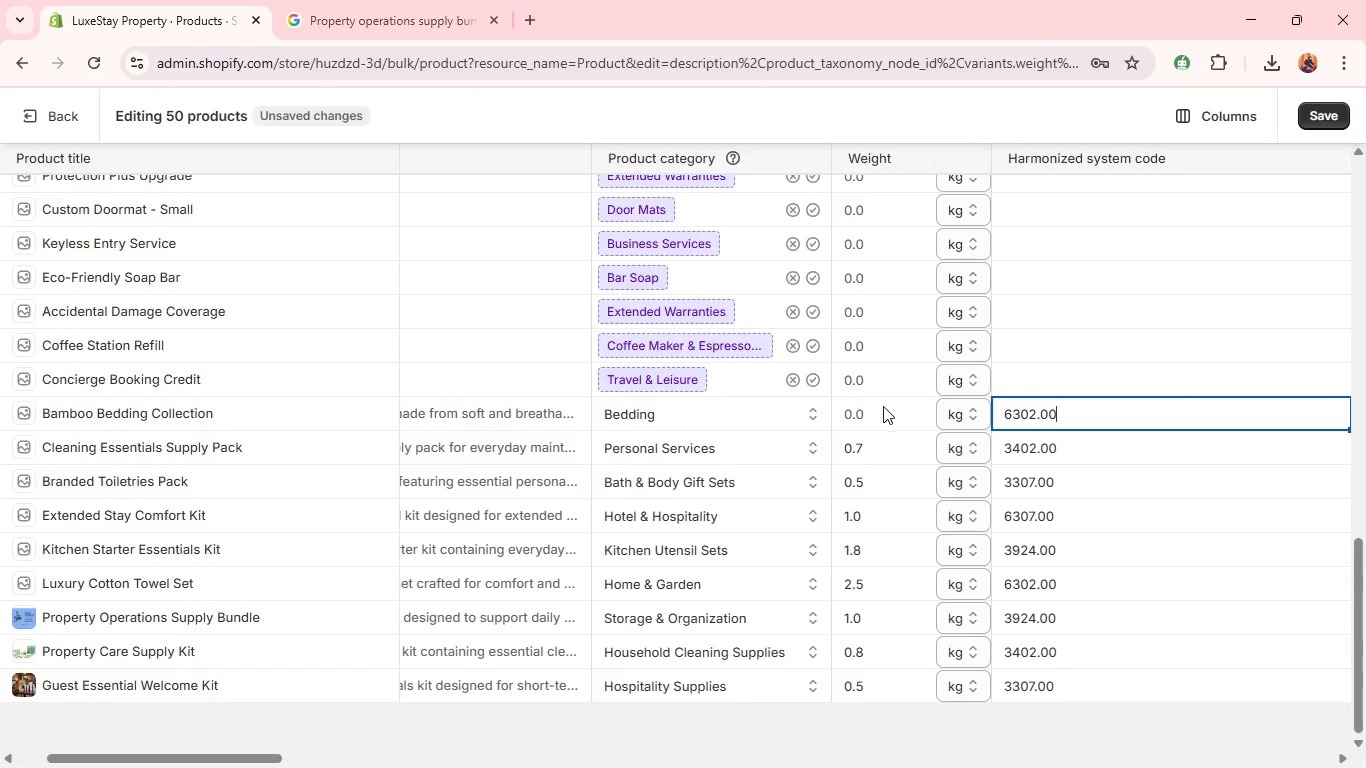 
left_click([881, 407])
 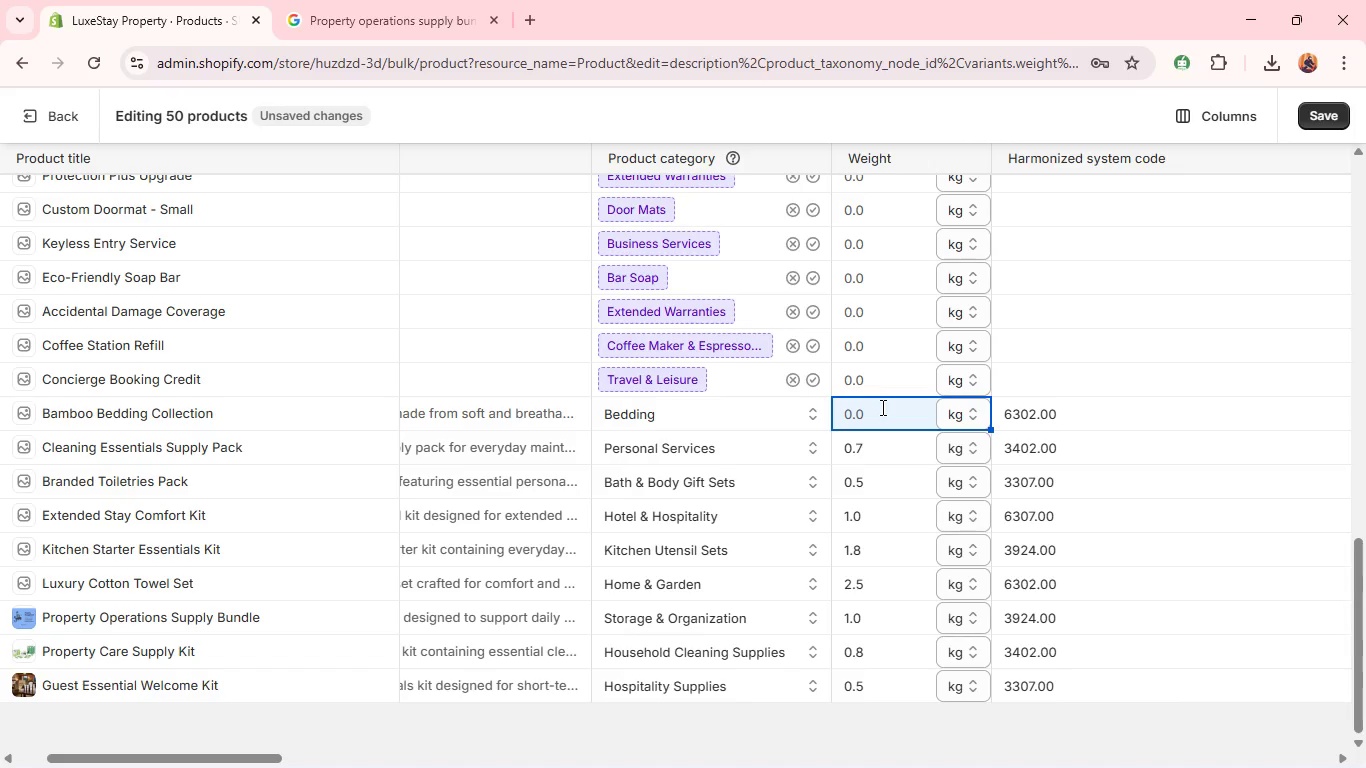 
key(3)
 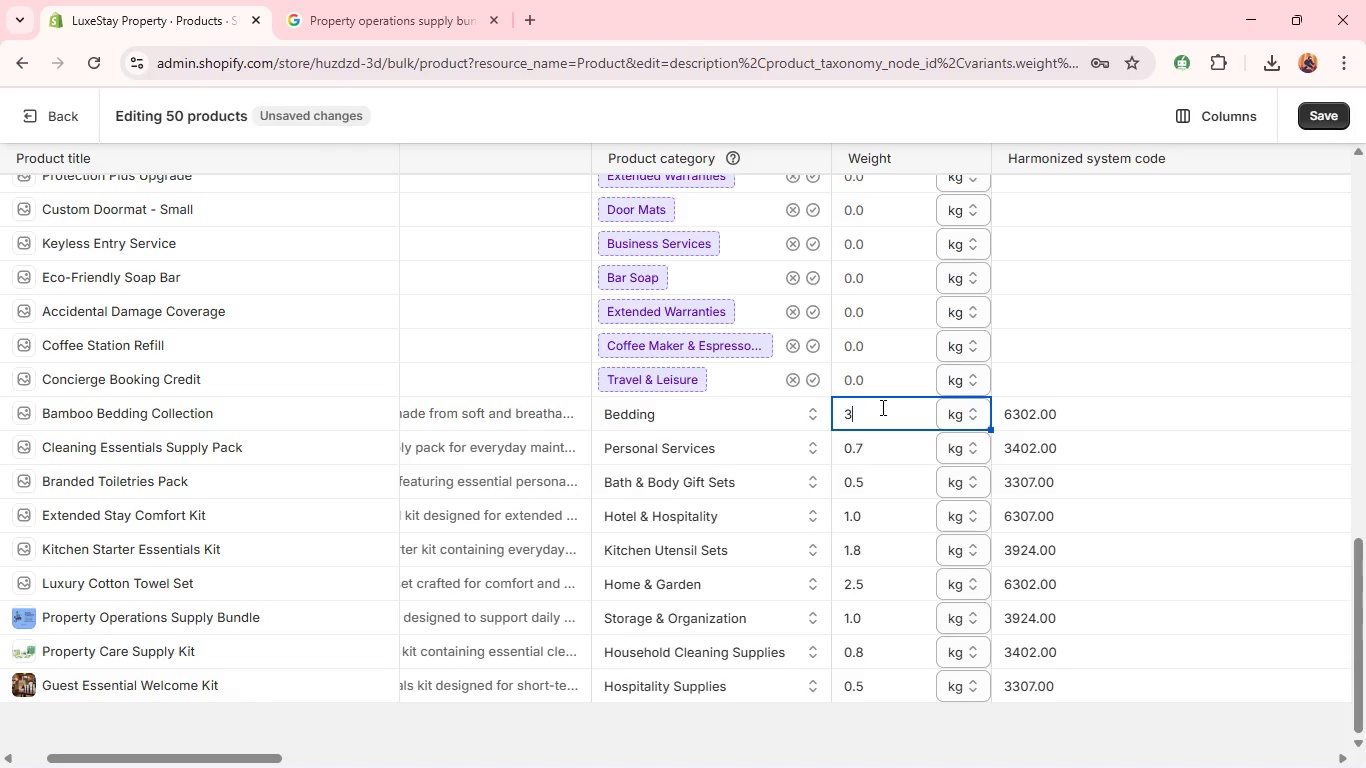 
key(Period)
 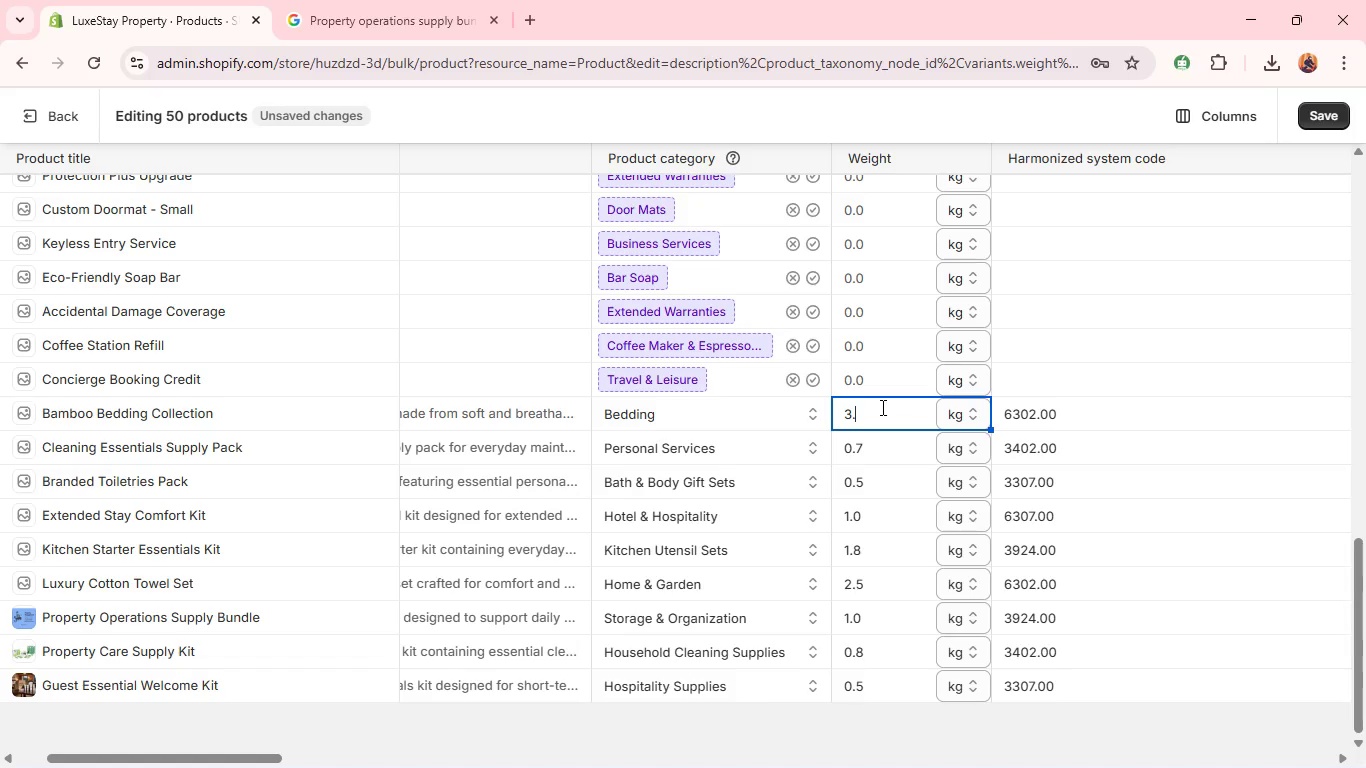 
key(2)
 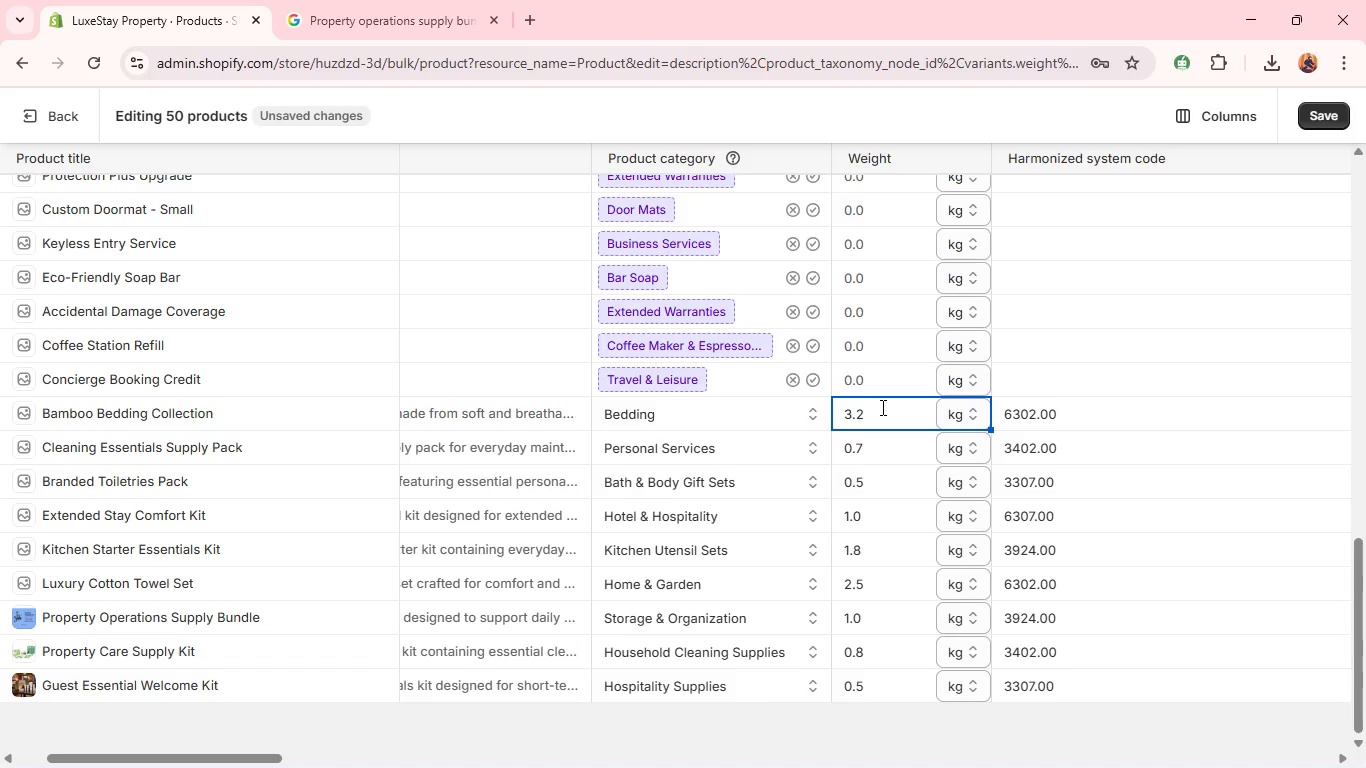 
wait(50.12)
 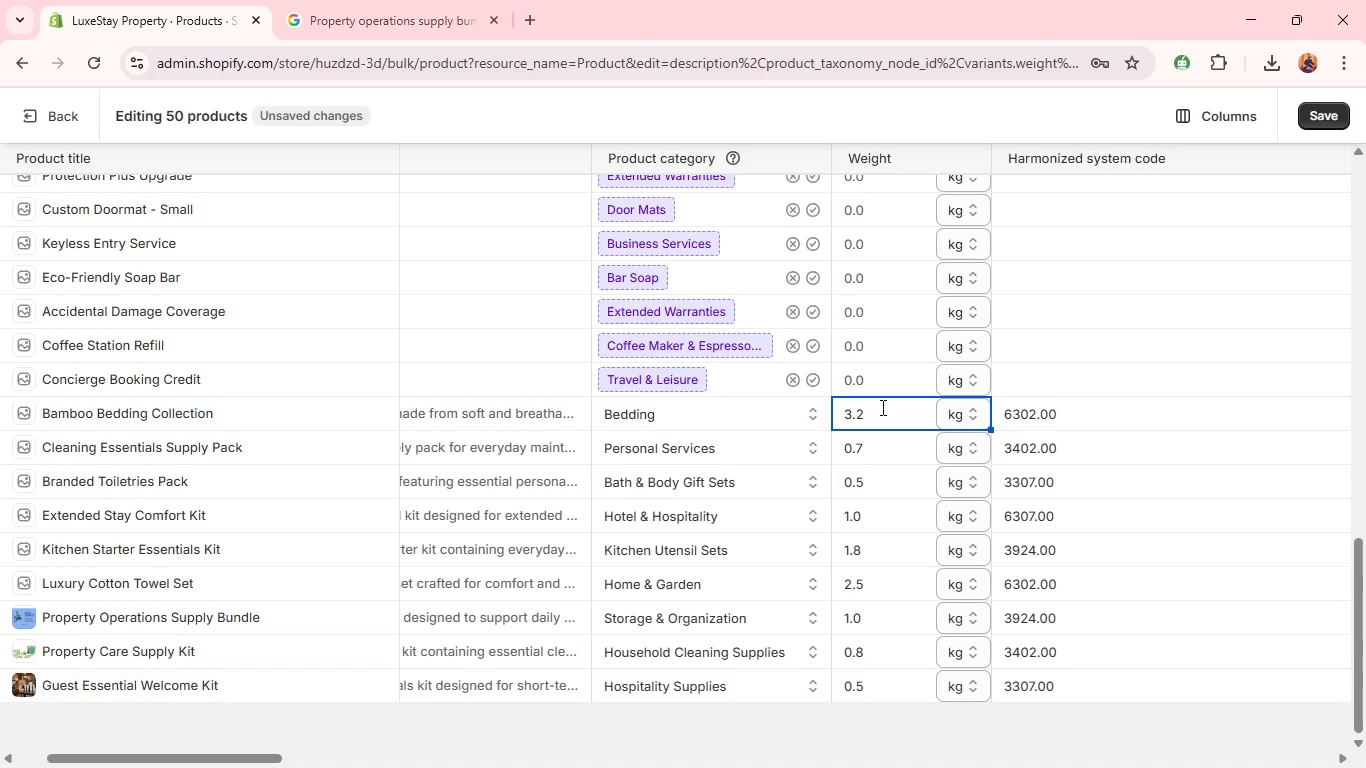 
key(PlayPause)
 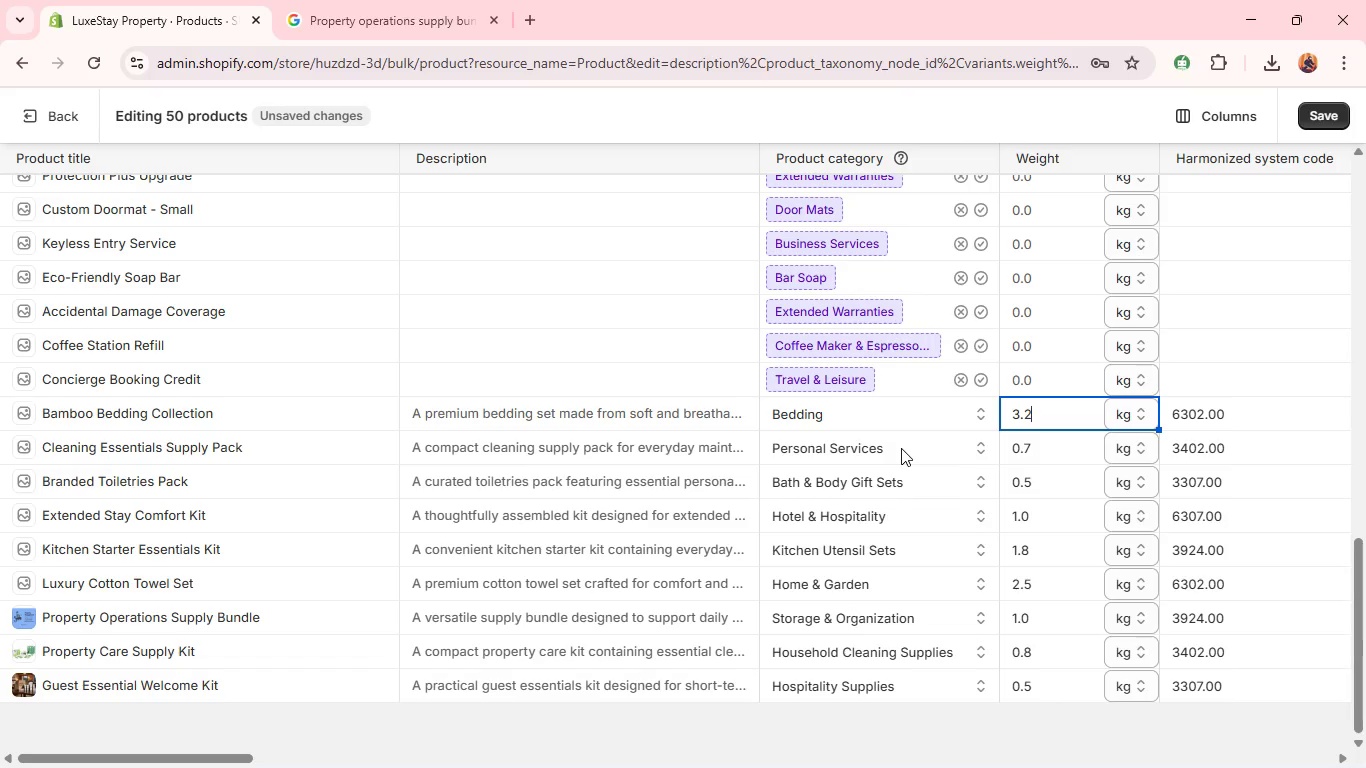 
wait(9.25)
 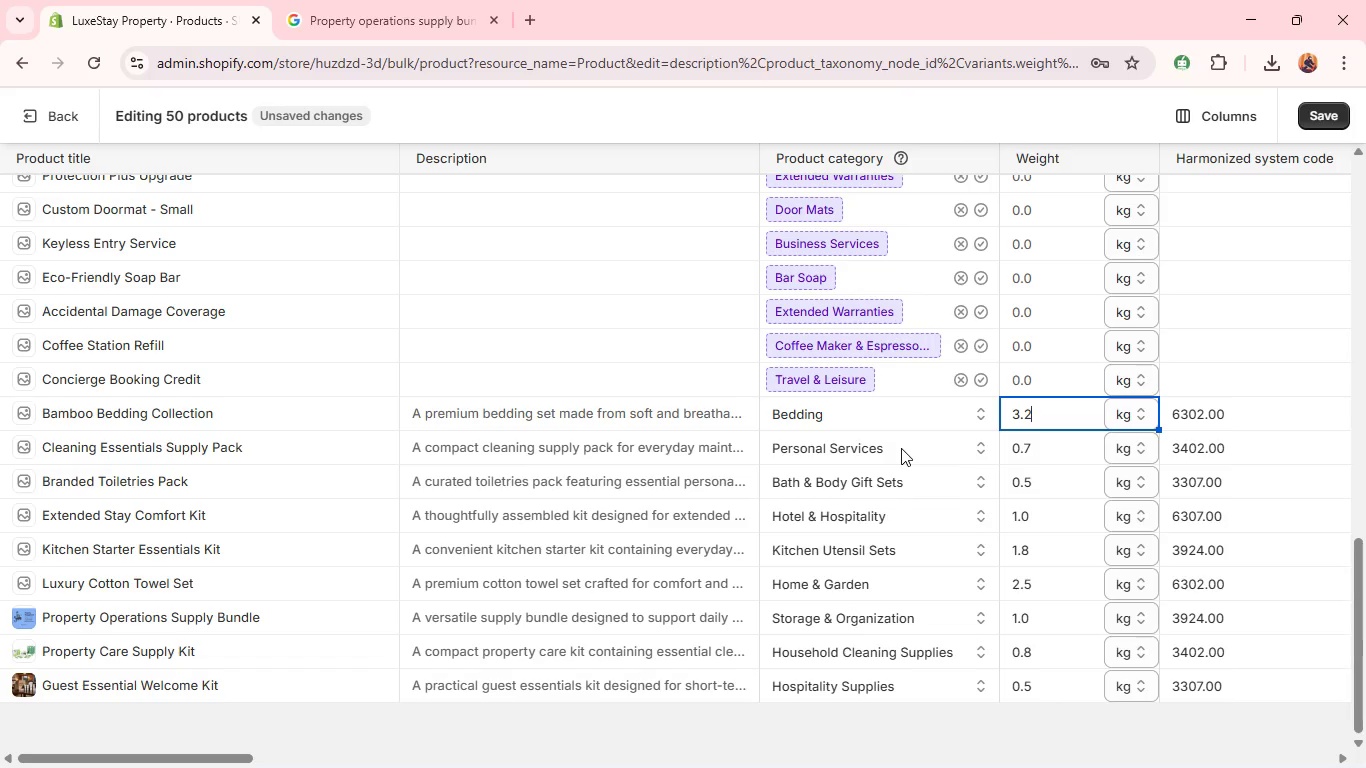 
left_click([621, 382])
 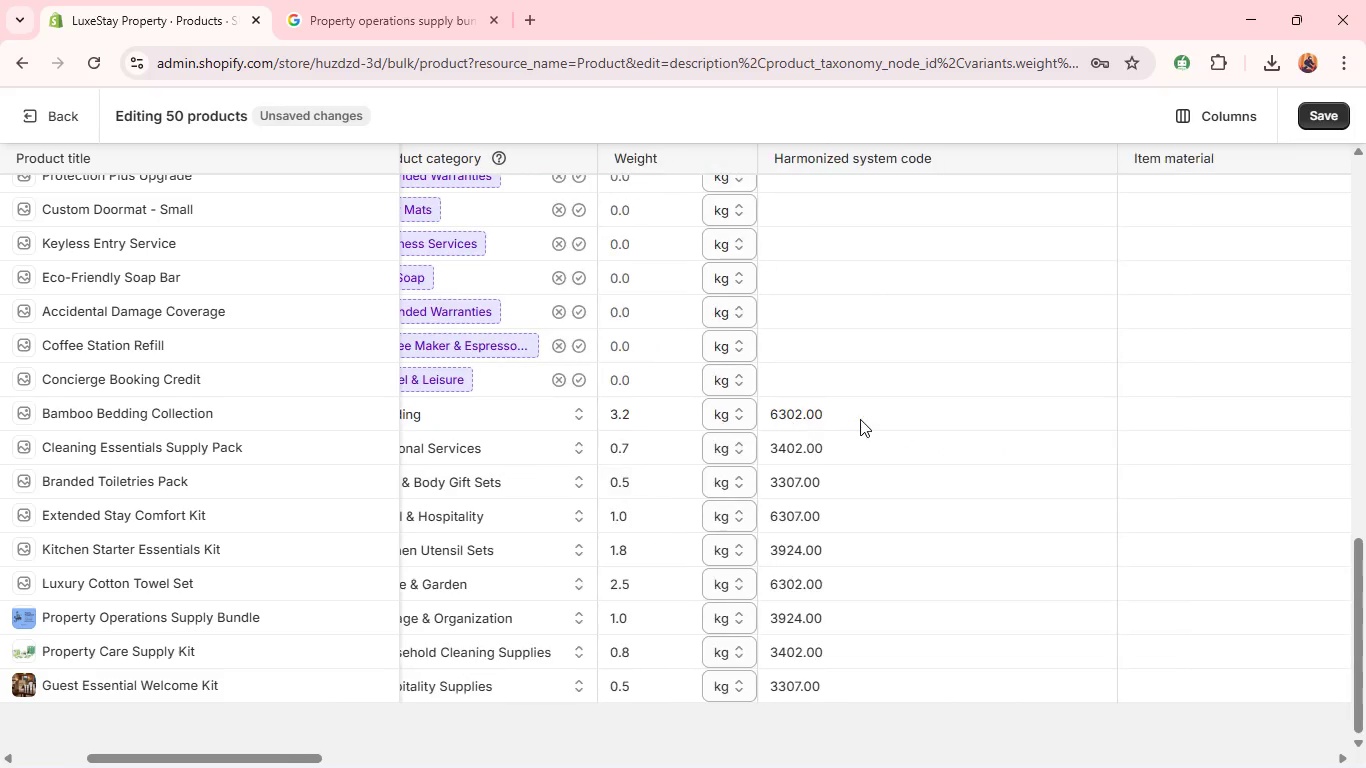 
wait(13.59)
 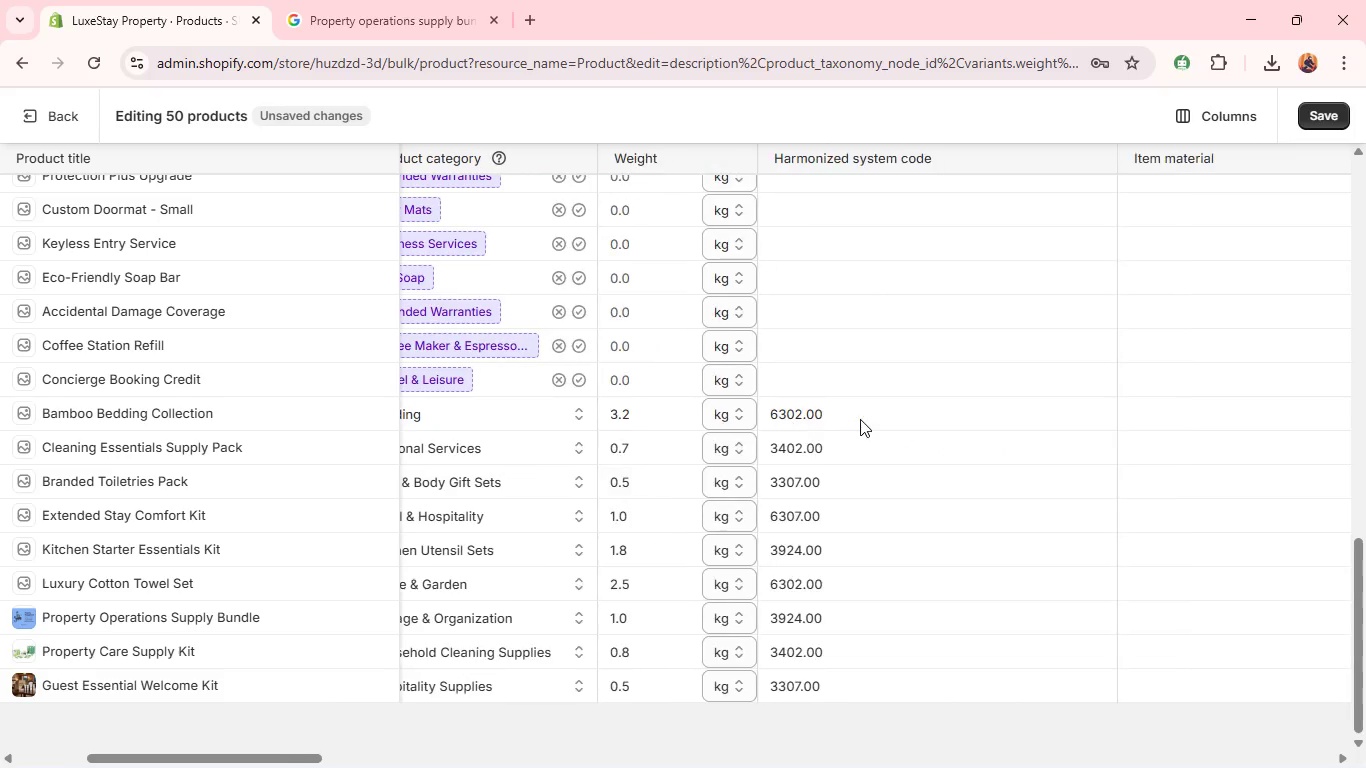 
left_click([1186, 456])
 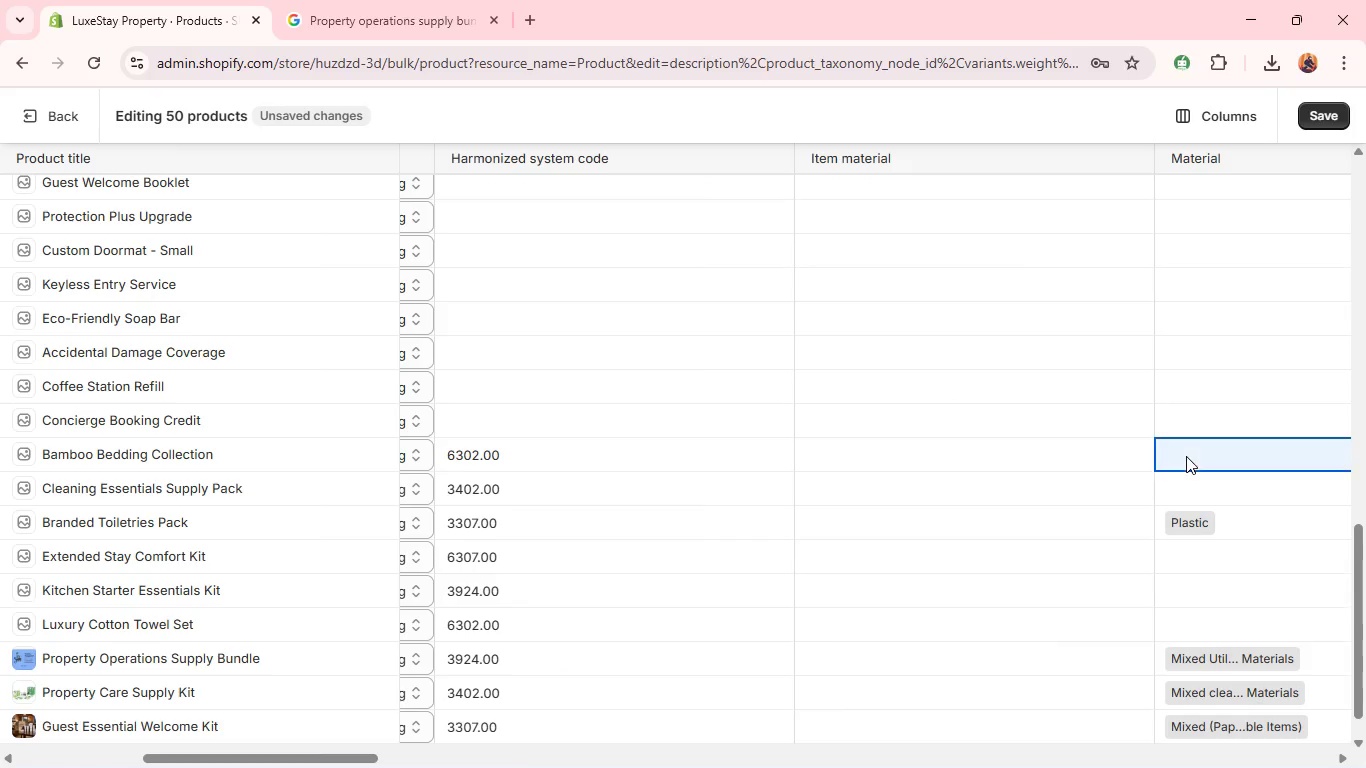 
type(Ban)
key(Backspace)
type(mboo)
key(Backspace)
key(Backspace)
type(Bamboo Fib)
 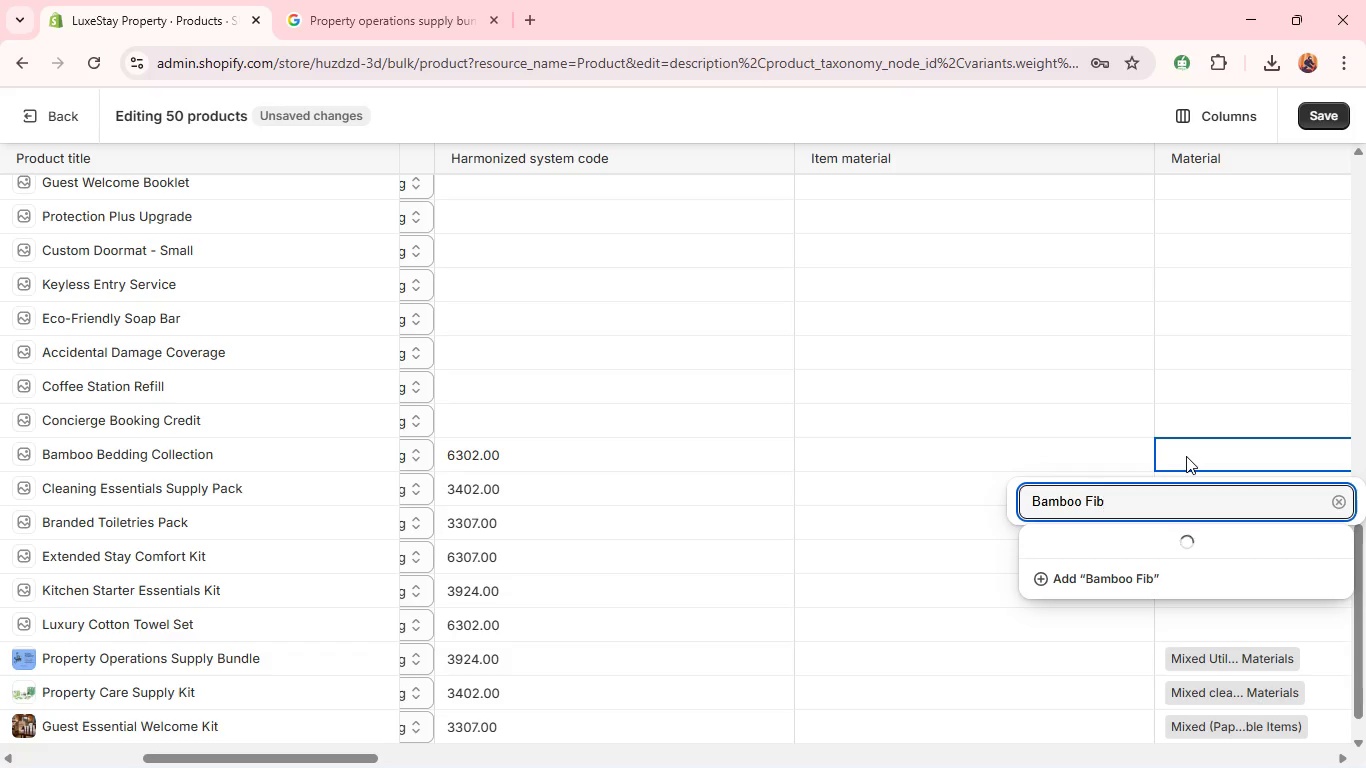 
wait(8.69)
 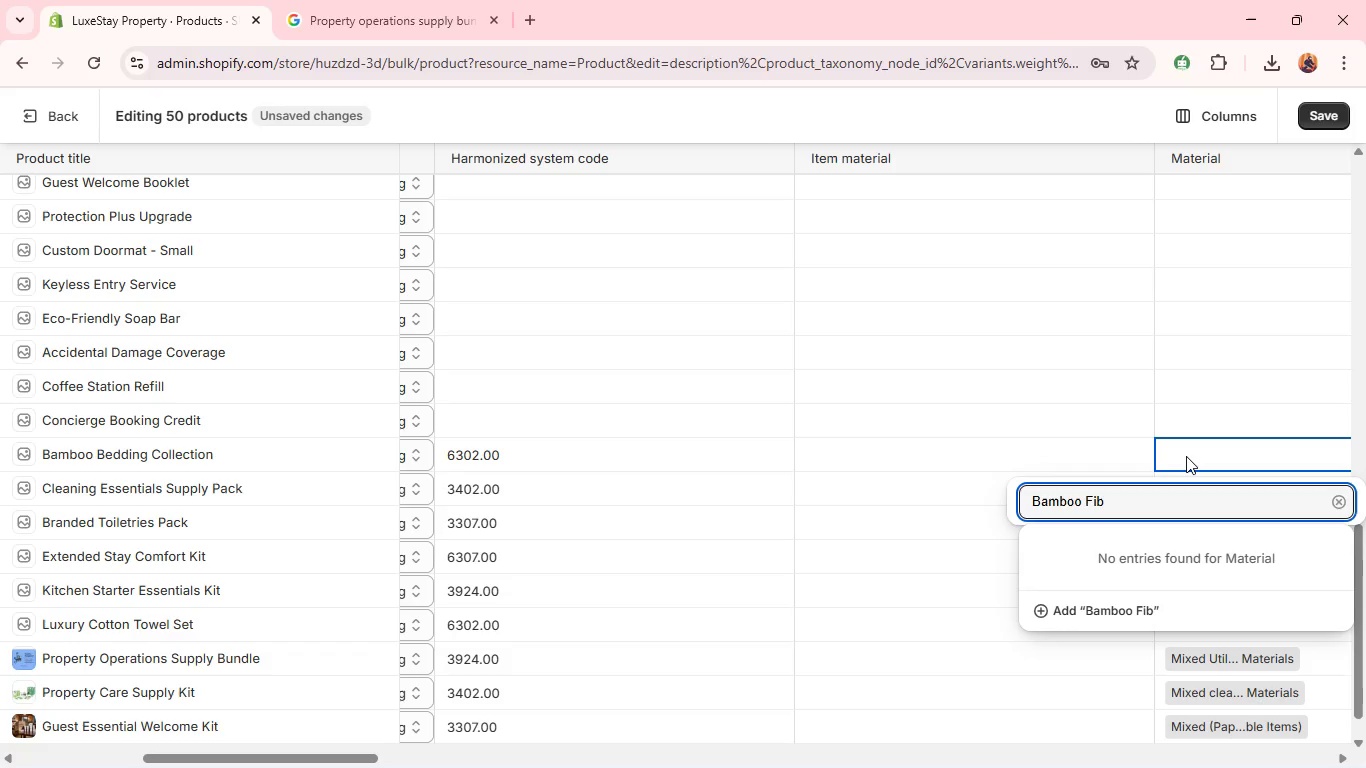 
key(Backspace)
 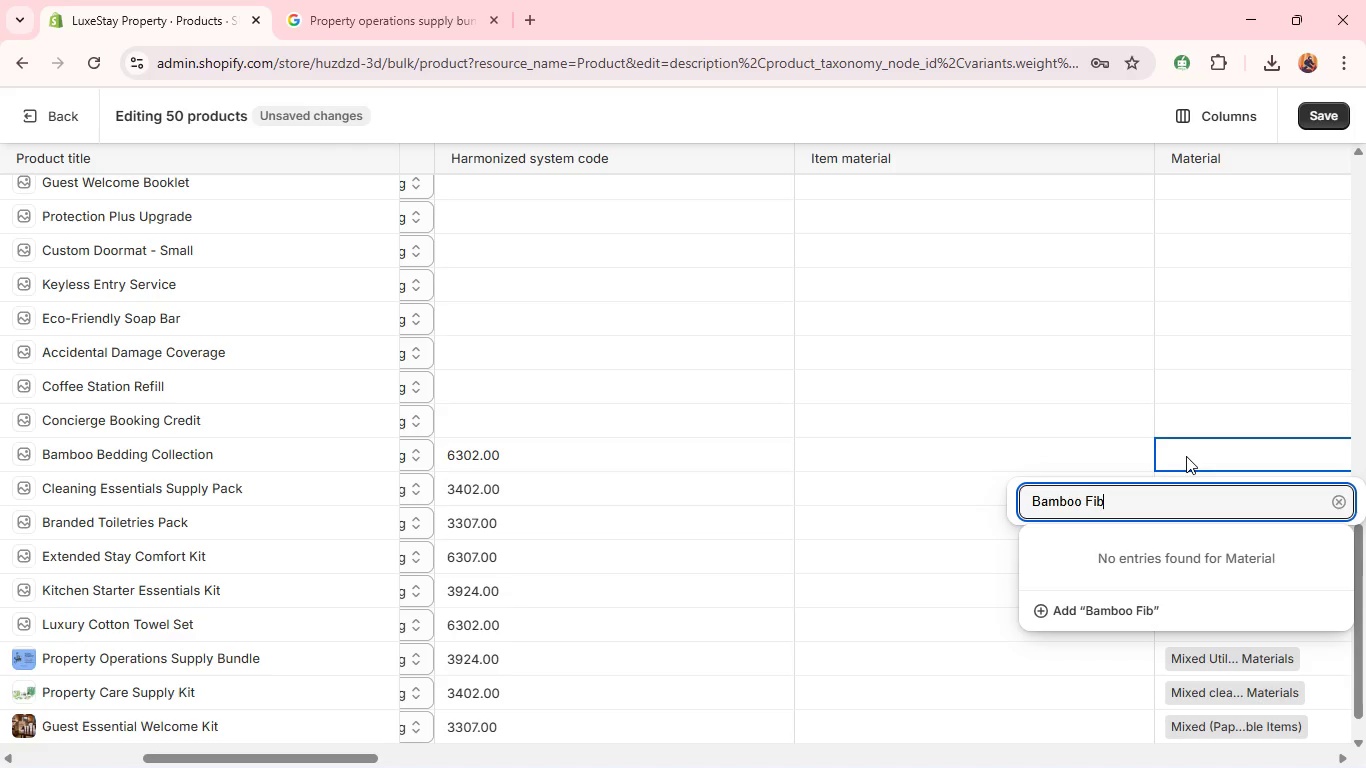 
key(Backspace)
 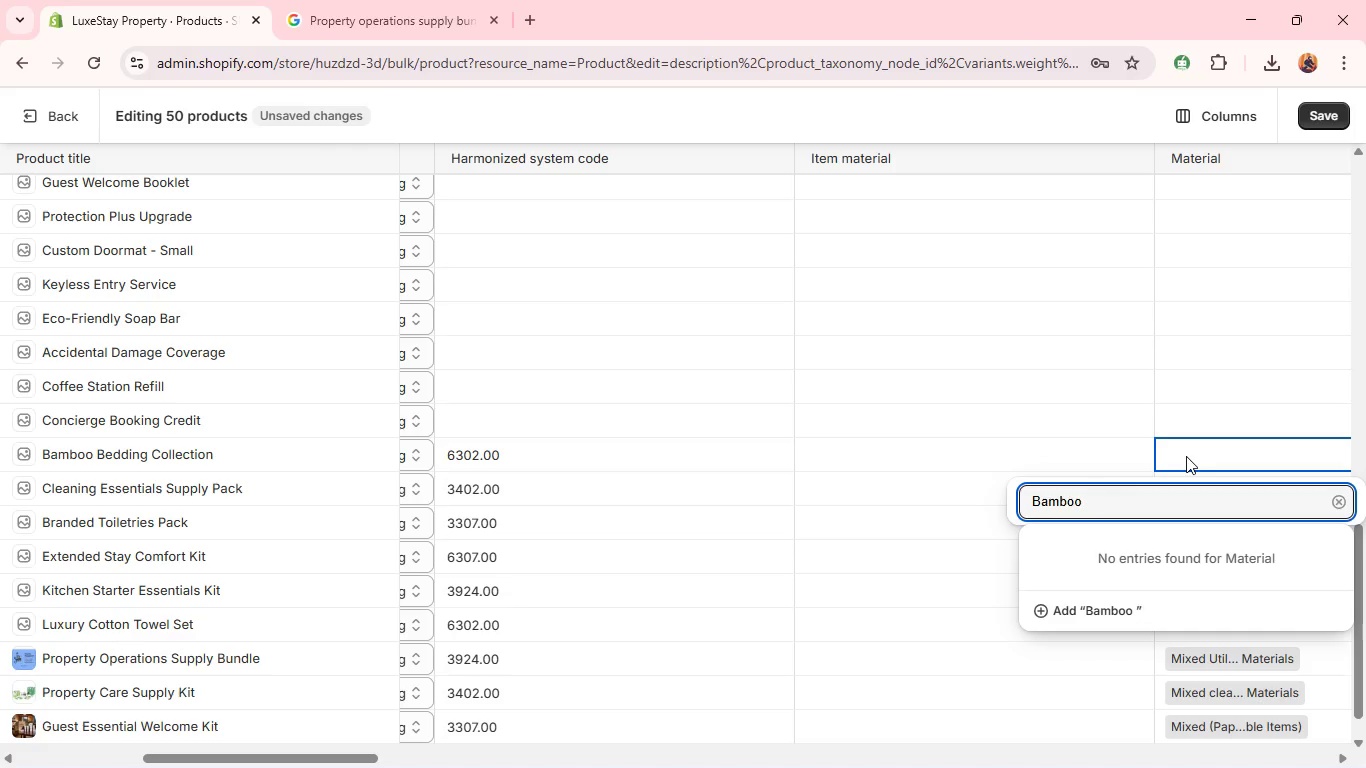 
hold_key(key=Backspace, duration=0.98)
 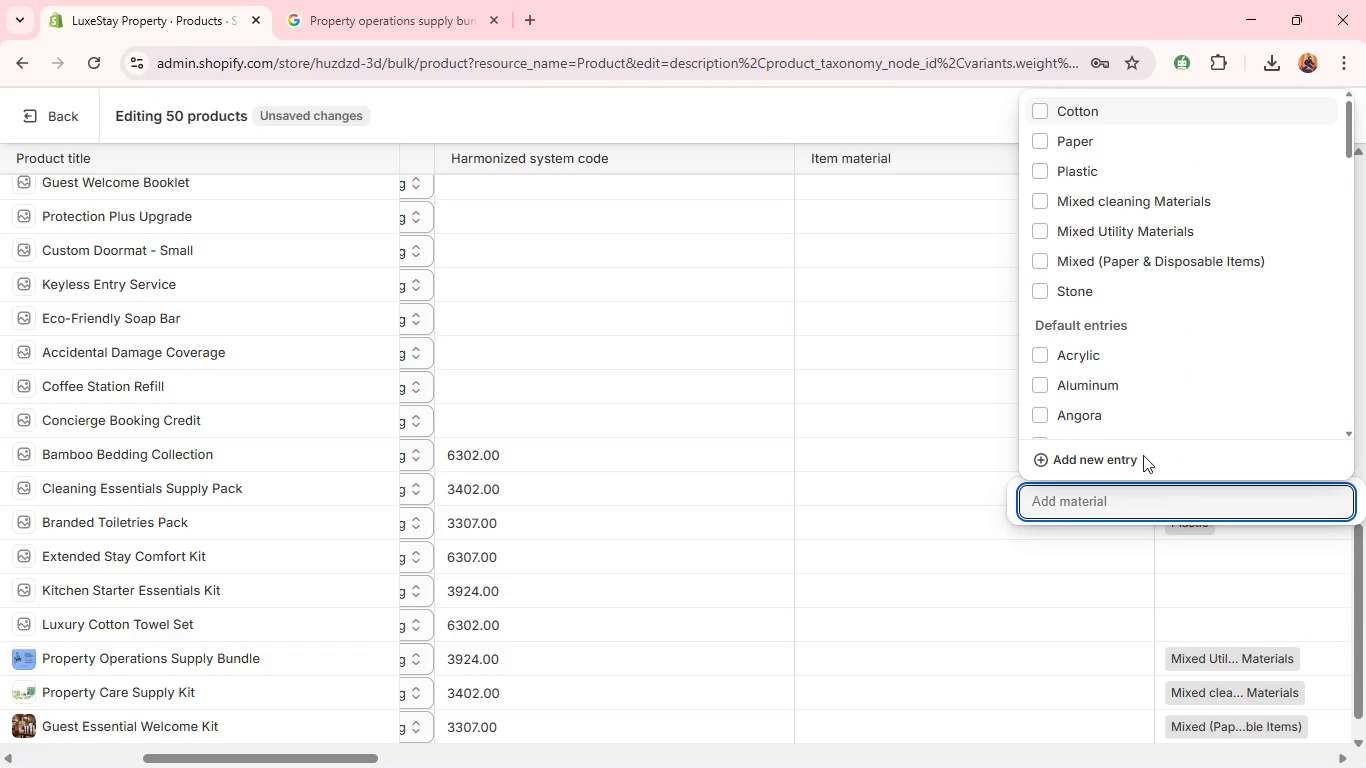 
left_click([871, 519])
 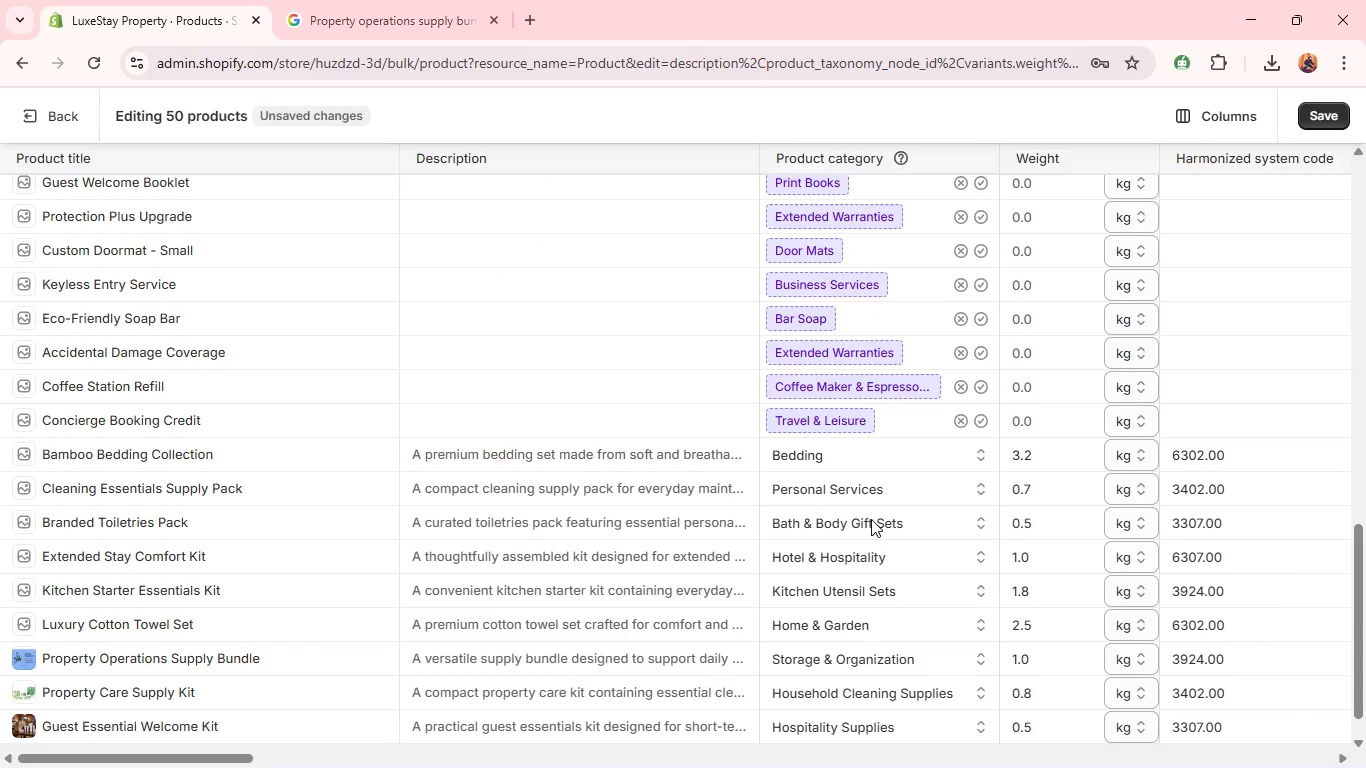 
wait(12.56)
 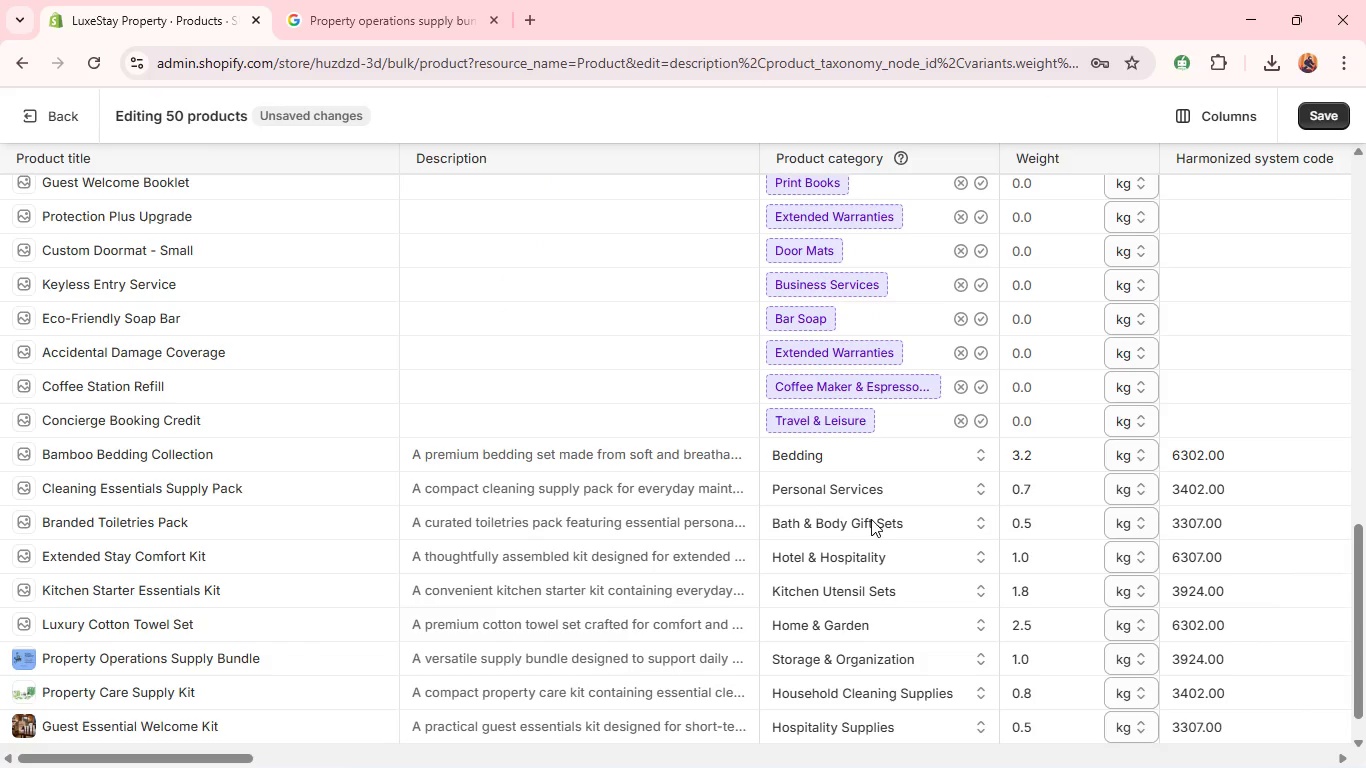 
left_click([452, 414])
 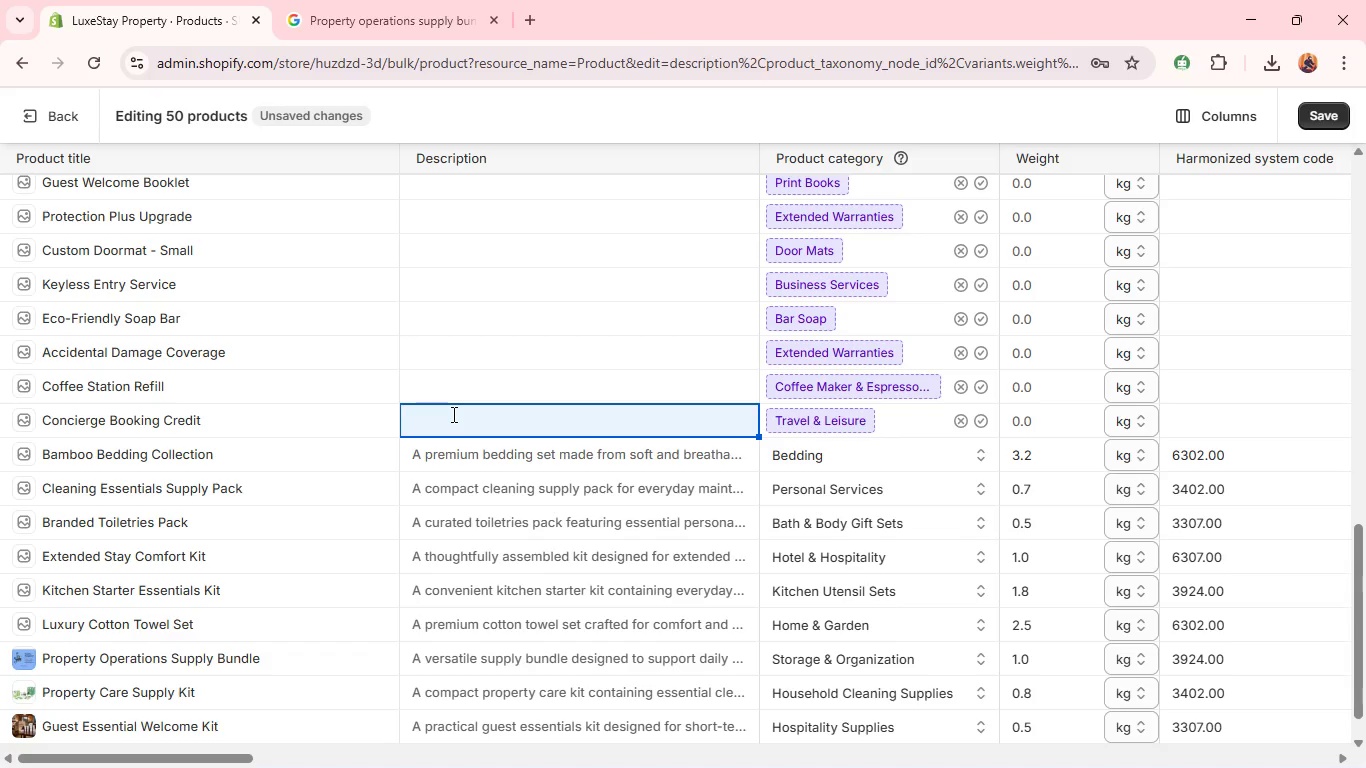 
wait(11.56)
 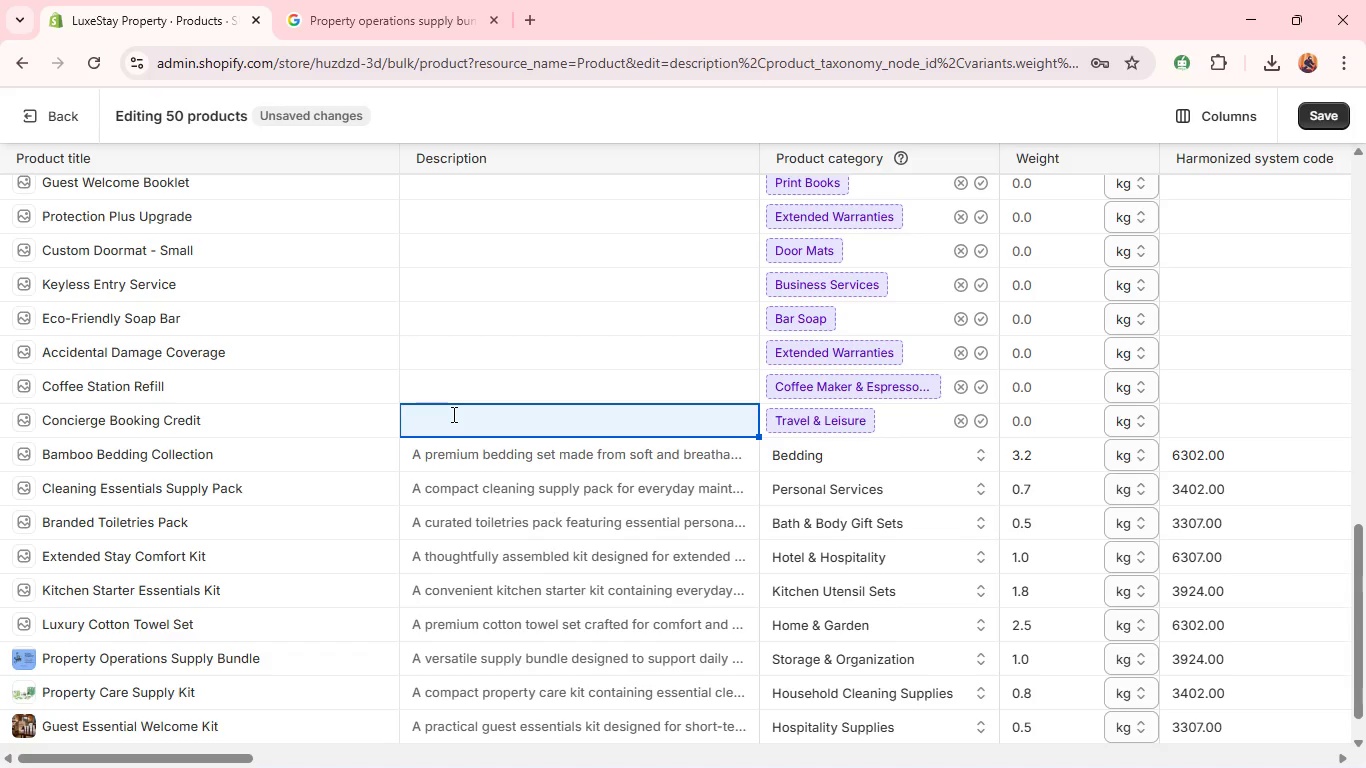 
double_click([245, 427])
 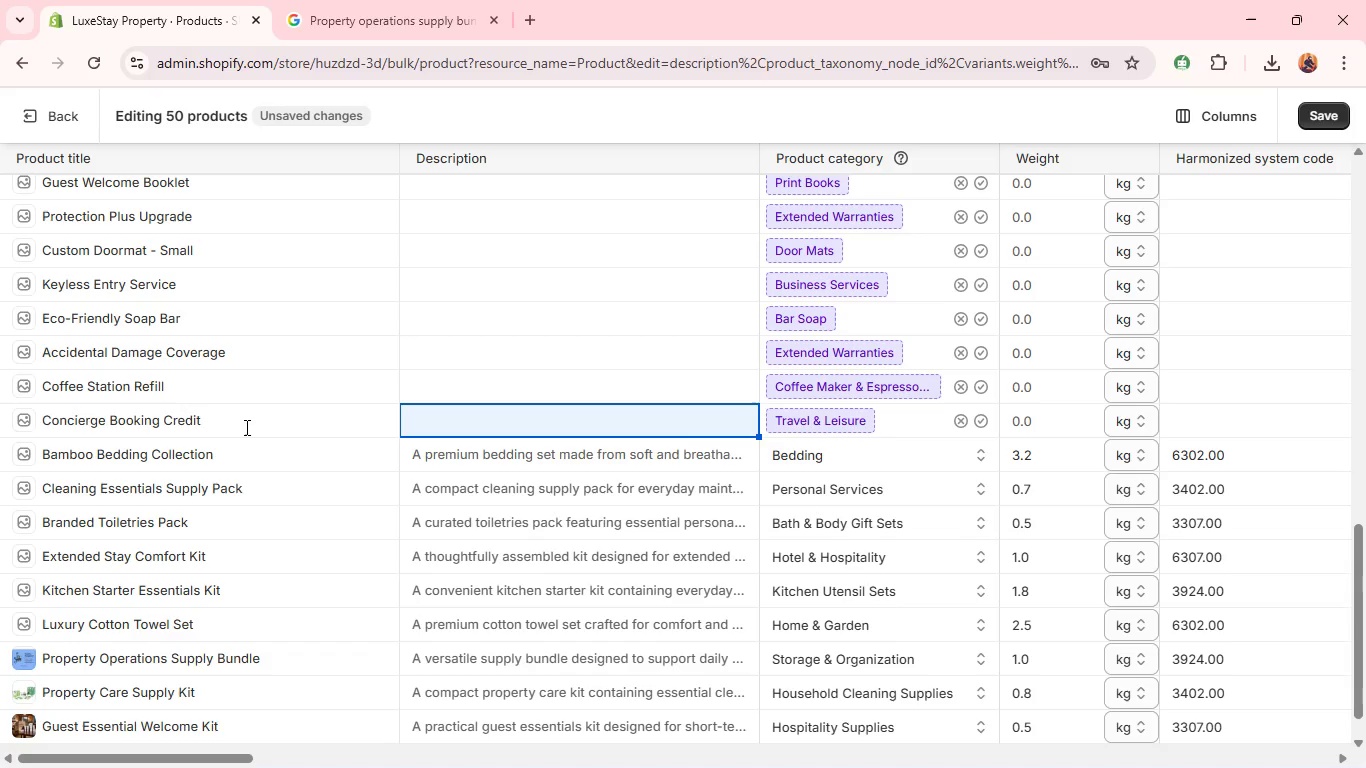 
triple_click([245, 427])
 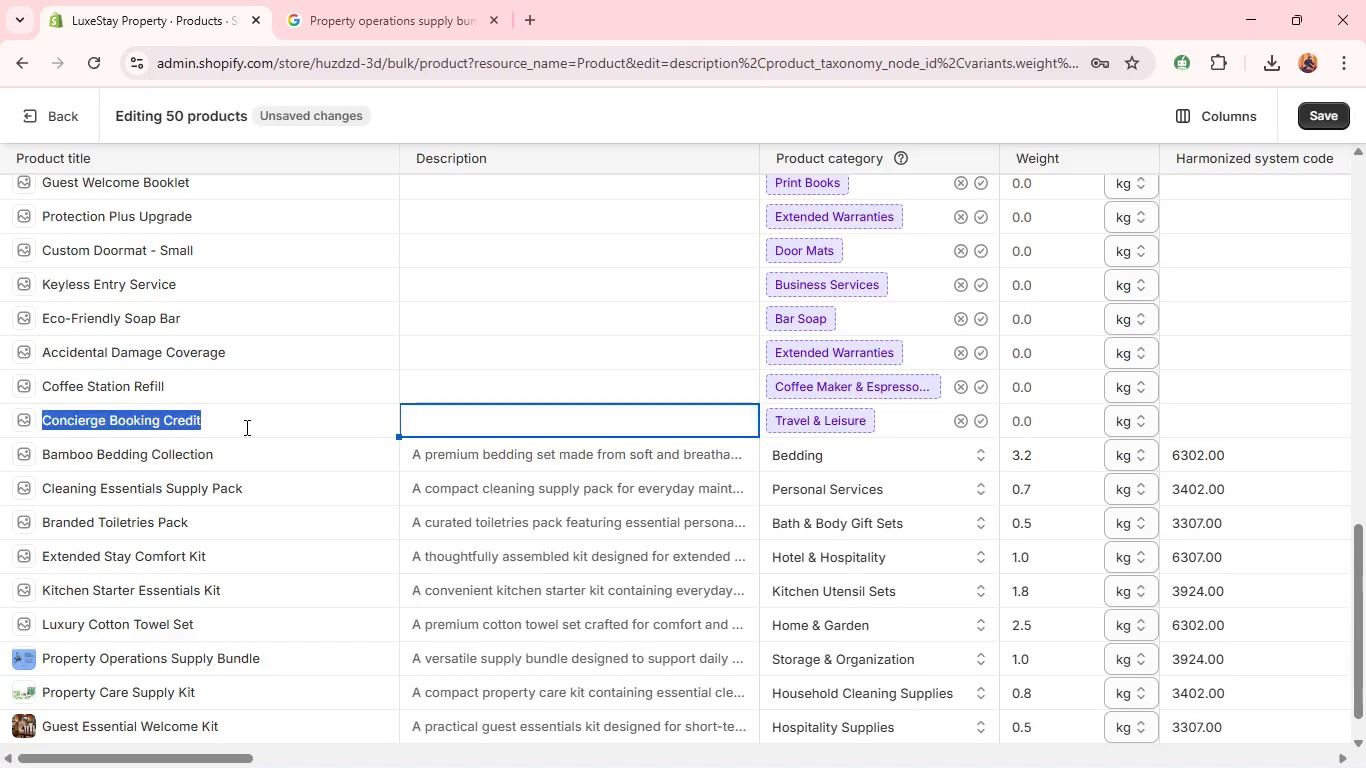 
triple_click([245, 427])
 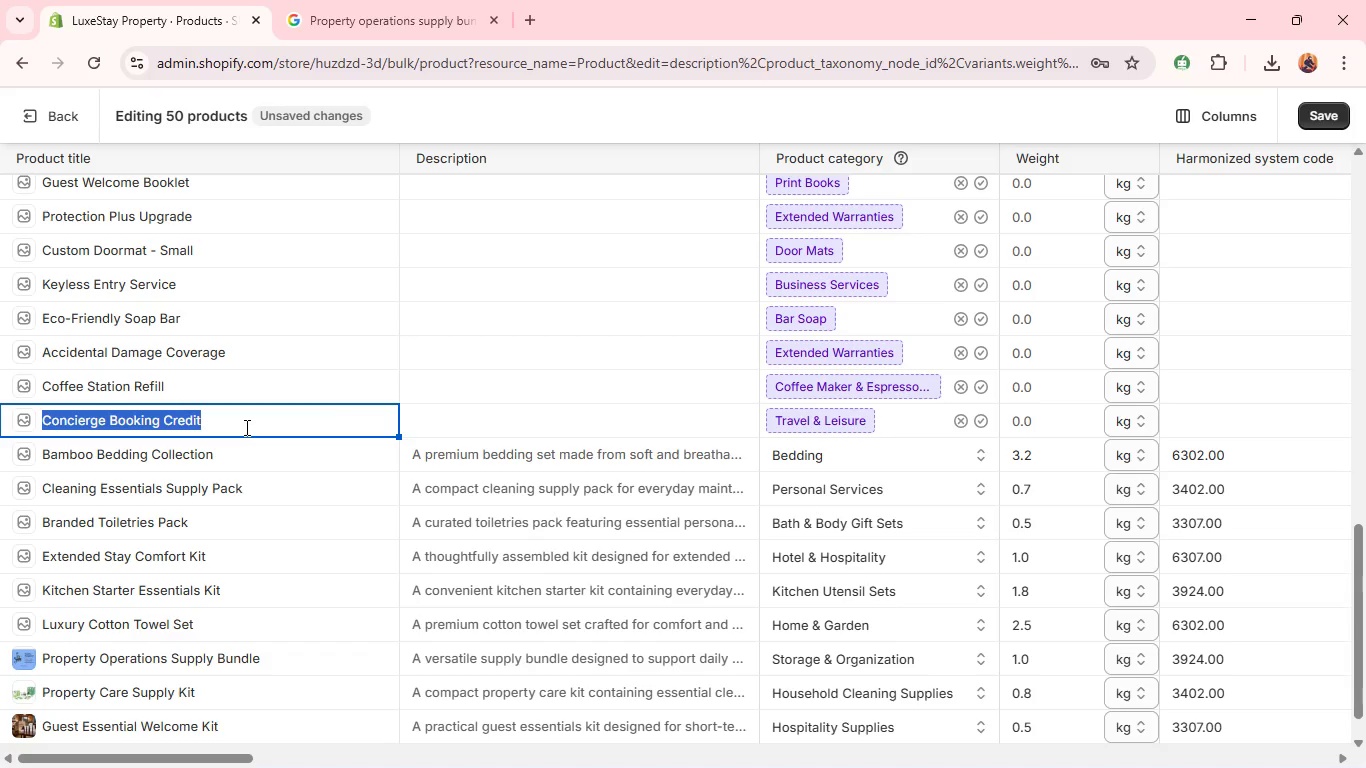 
type(Gust Booking Essential)
 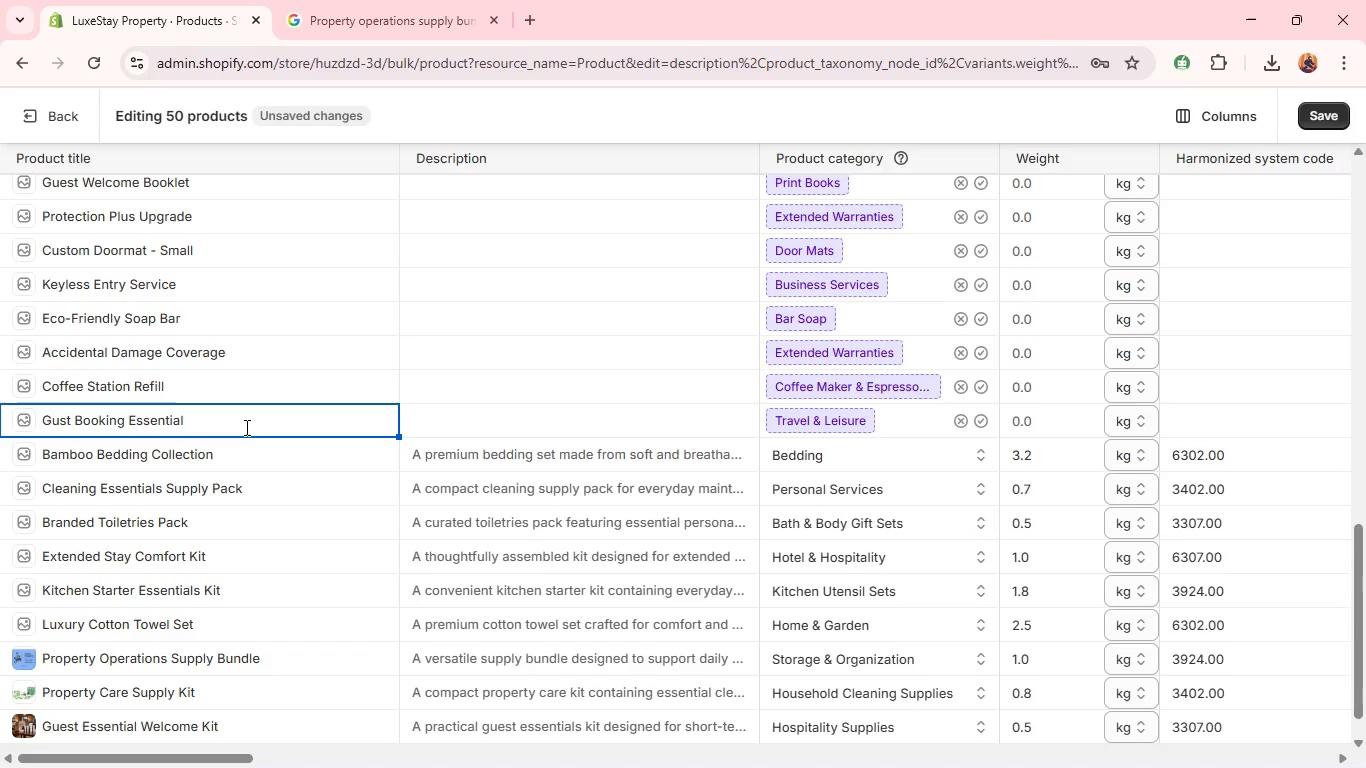 
key(Control+A)
 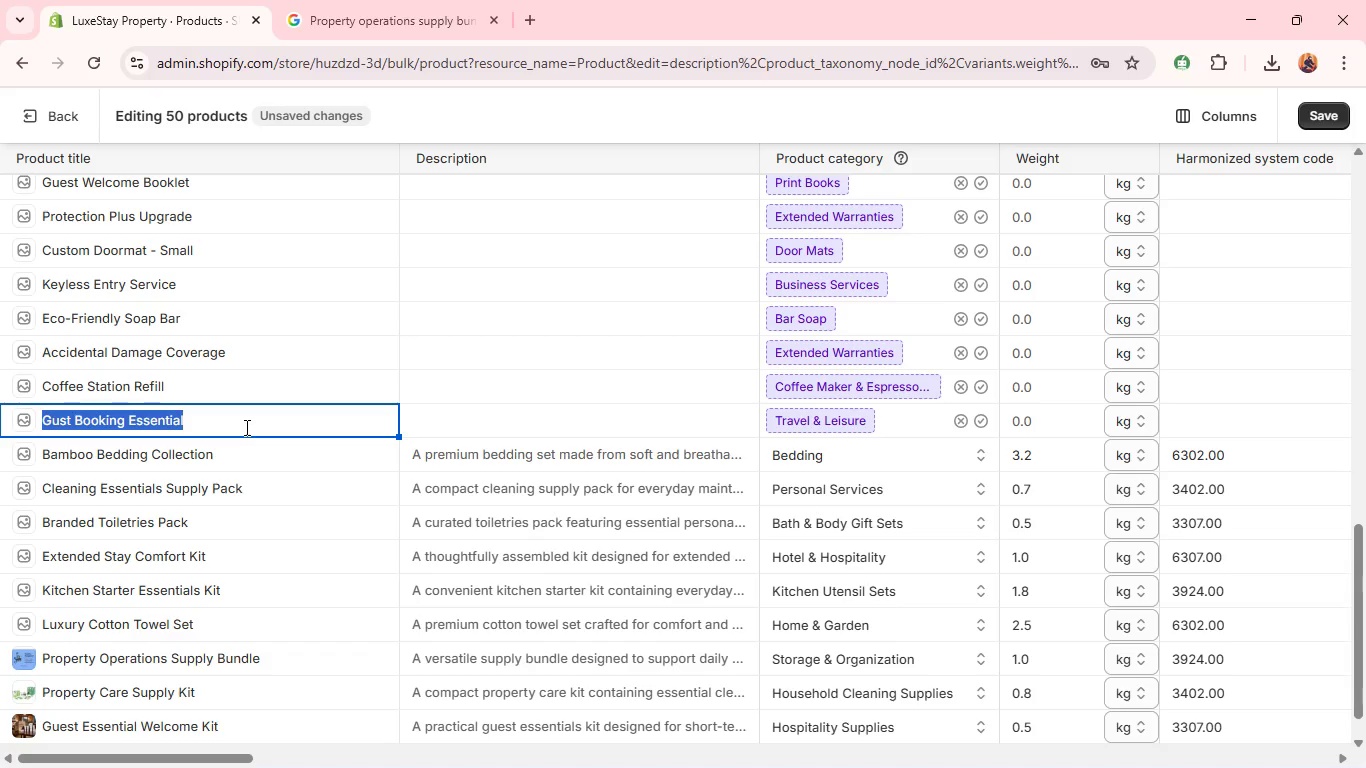 
hold_key(key=ShiftLeft, duration=0.62)
 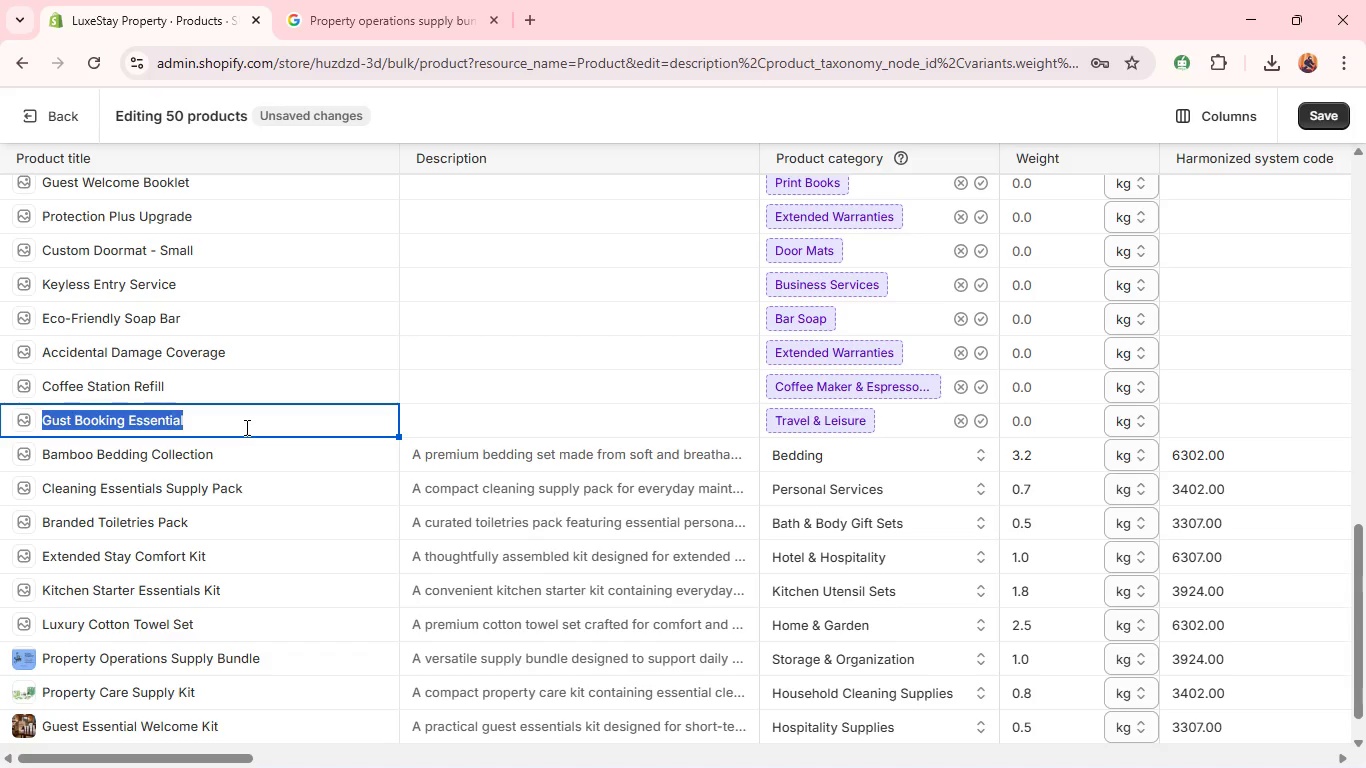 
left_click([245, 427])
 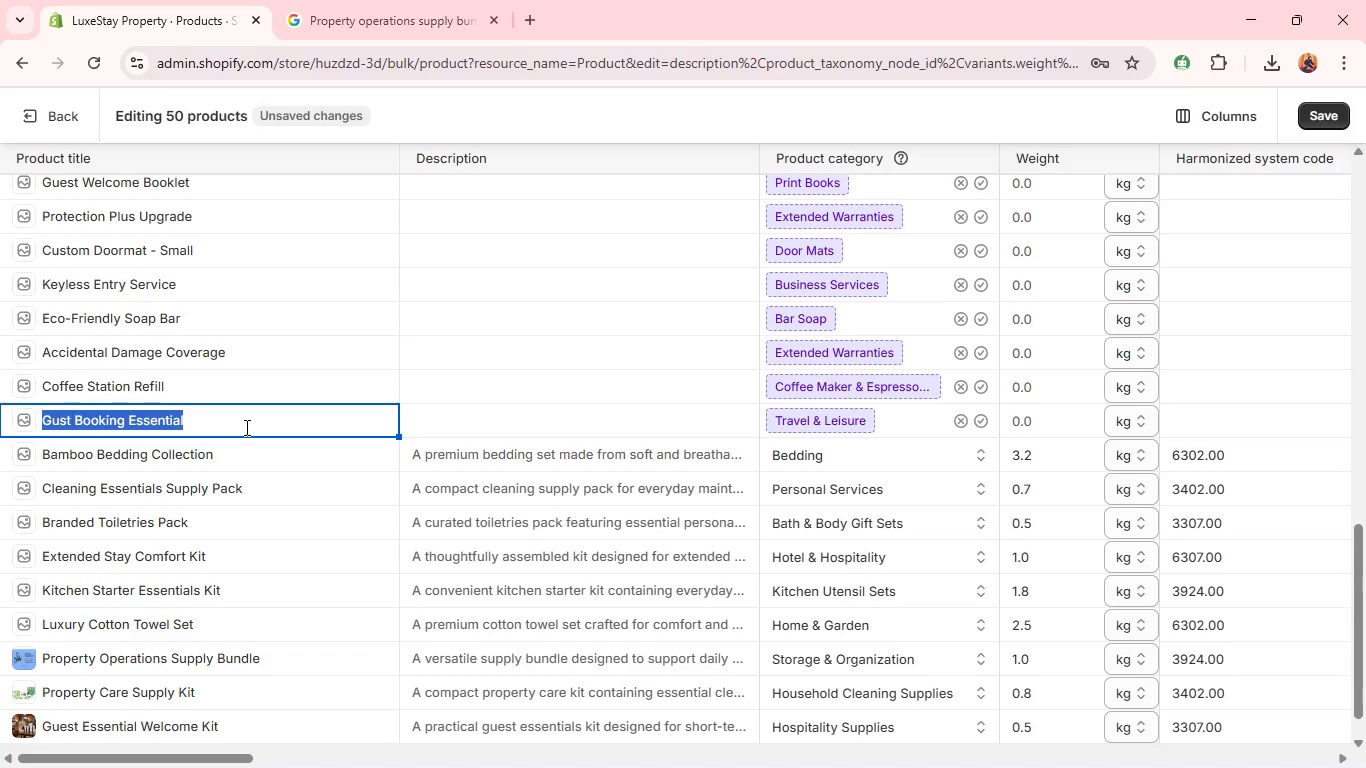 
left_click([245, 427])
 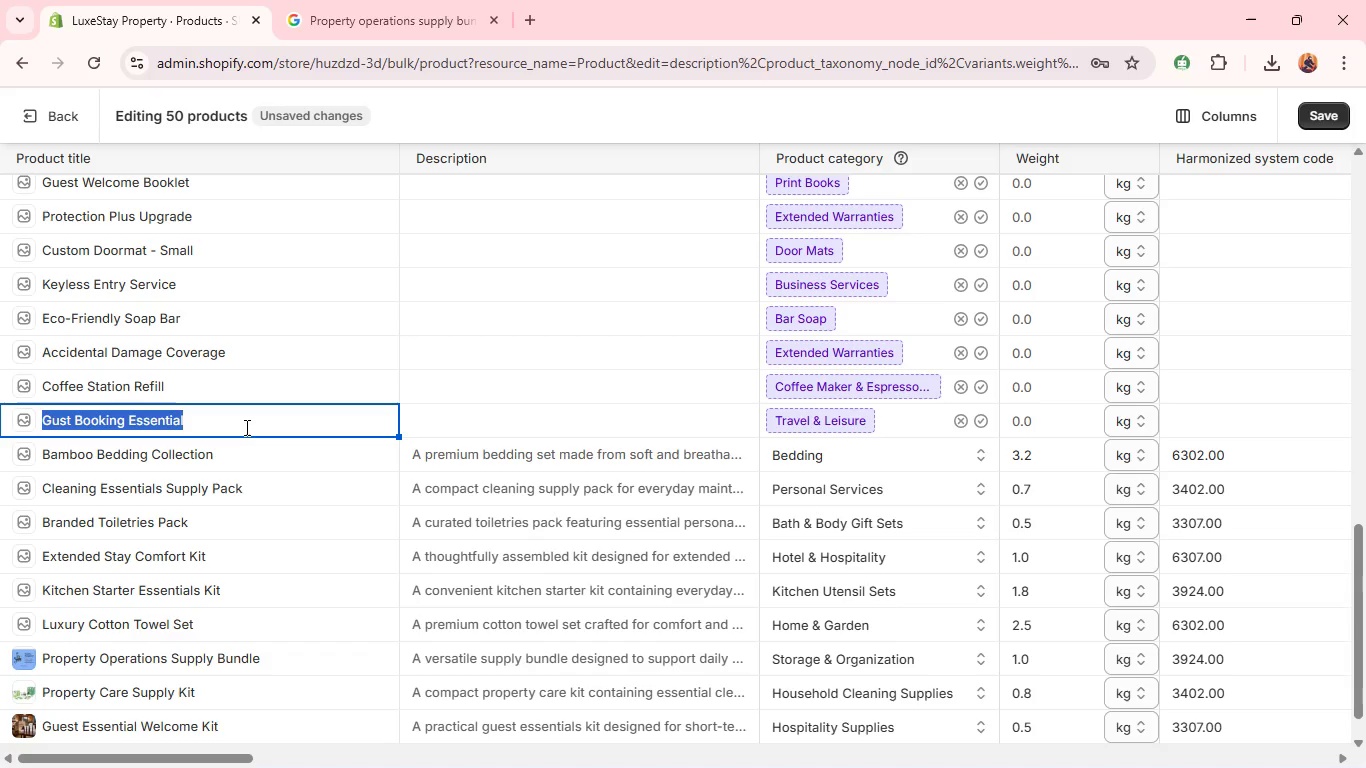 
left_click([245, 427])
 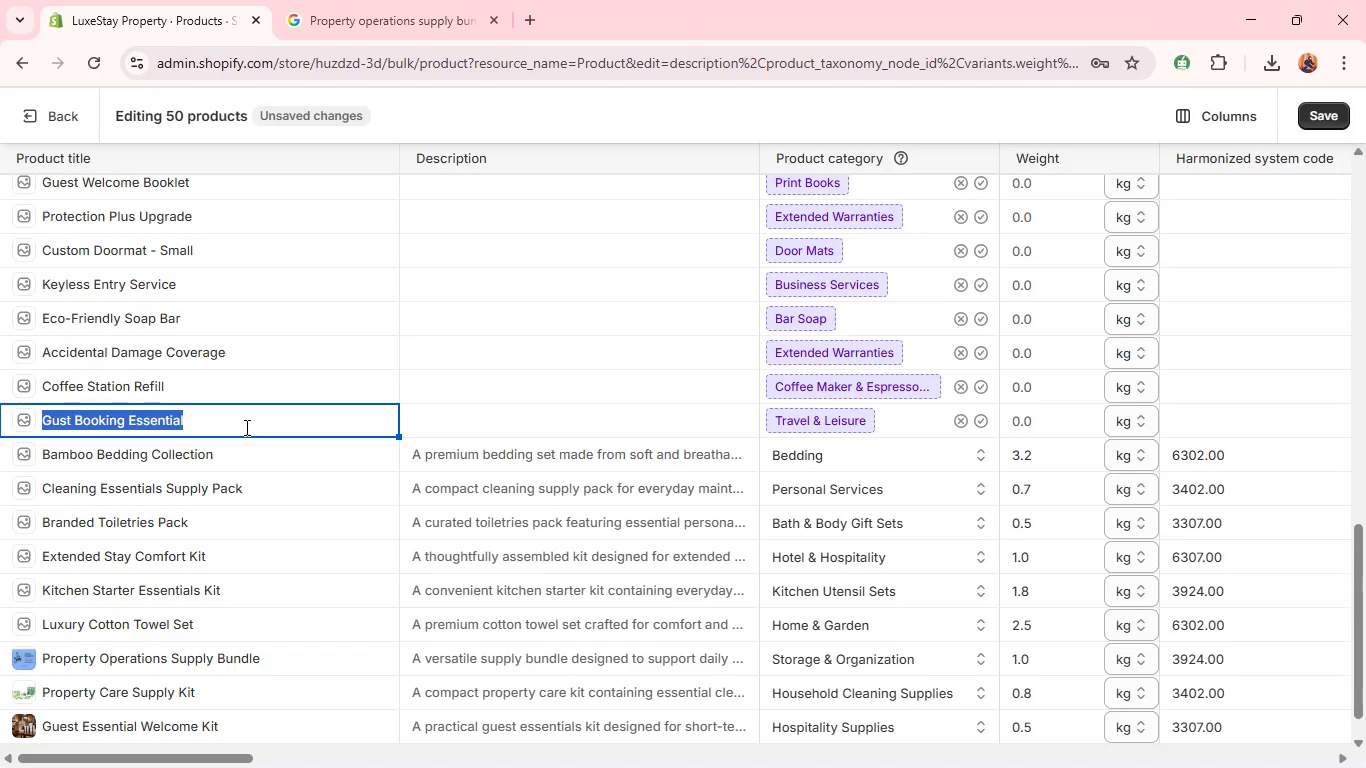 
left_click([245, 427])
 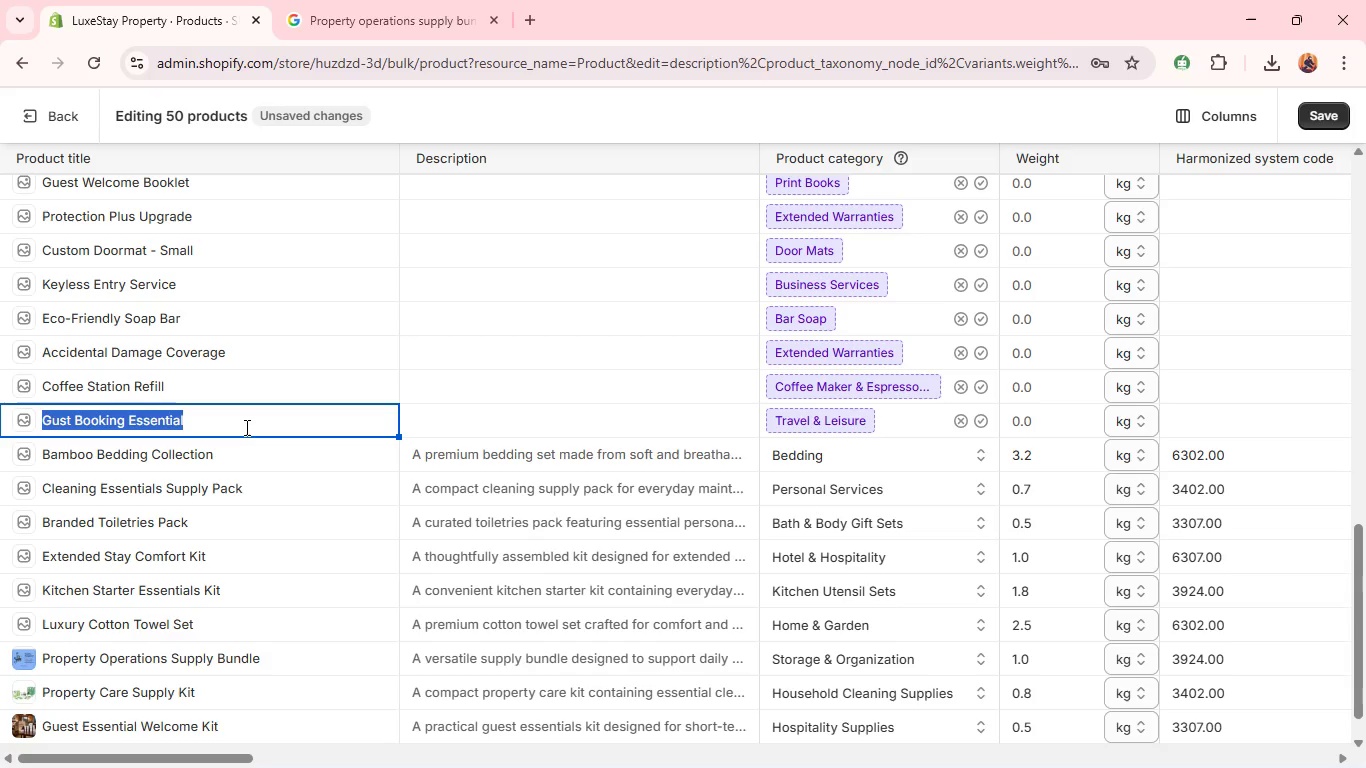 
left_click([244, 423])
 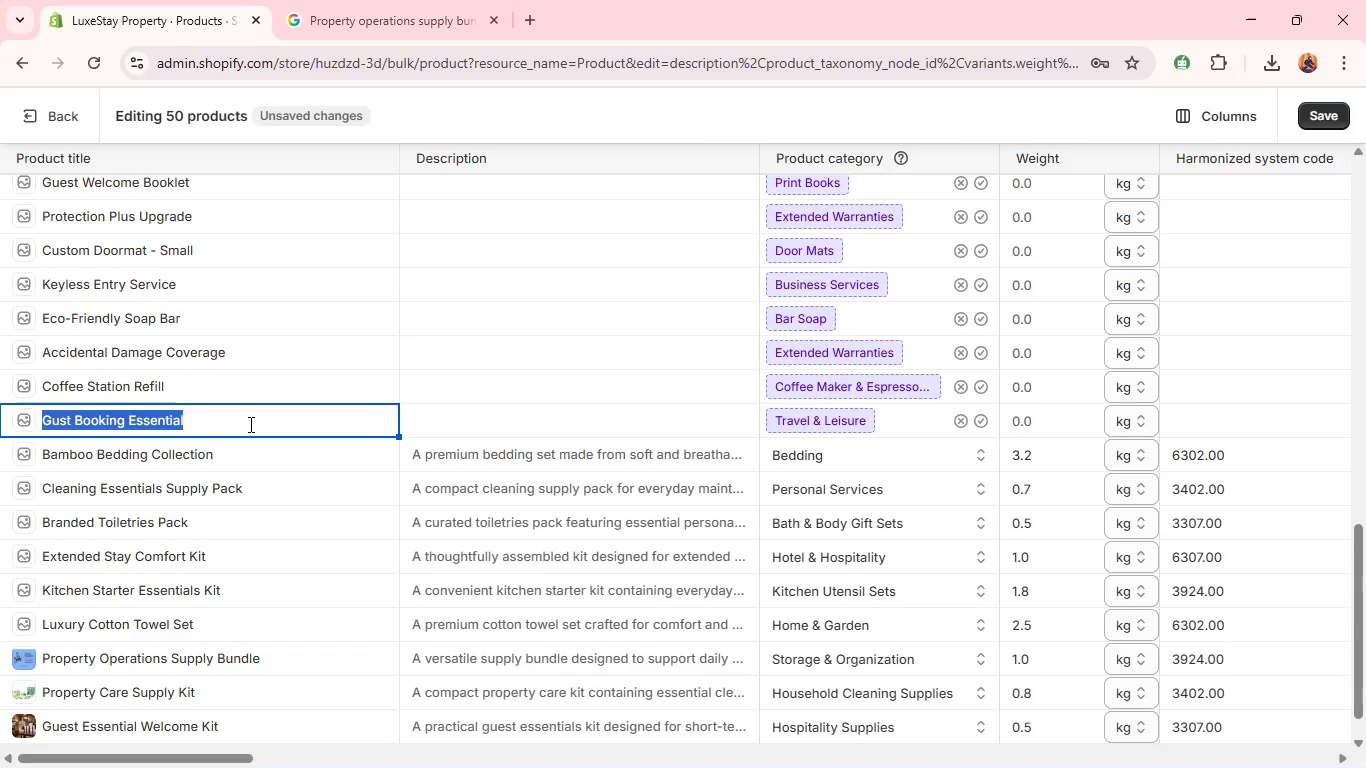 
left_click([252, 424])
 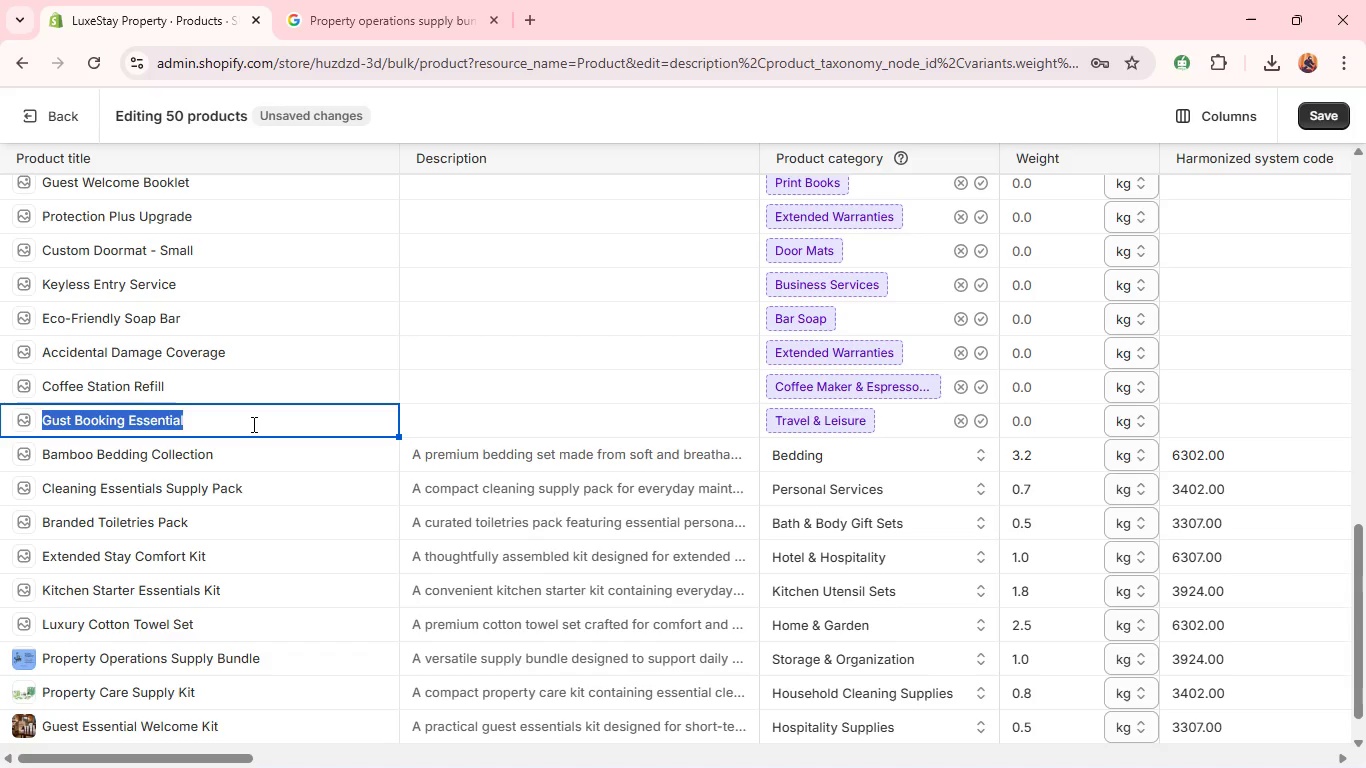 
left_click([252, 424])
 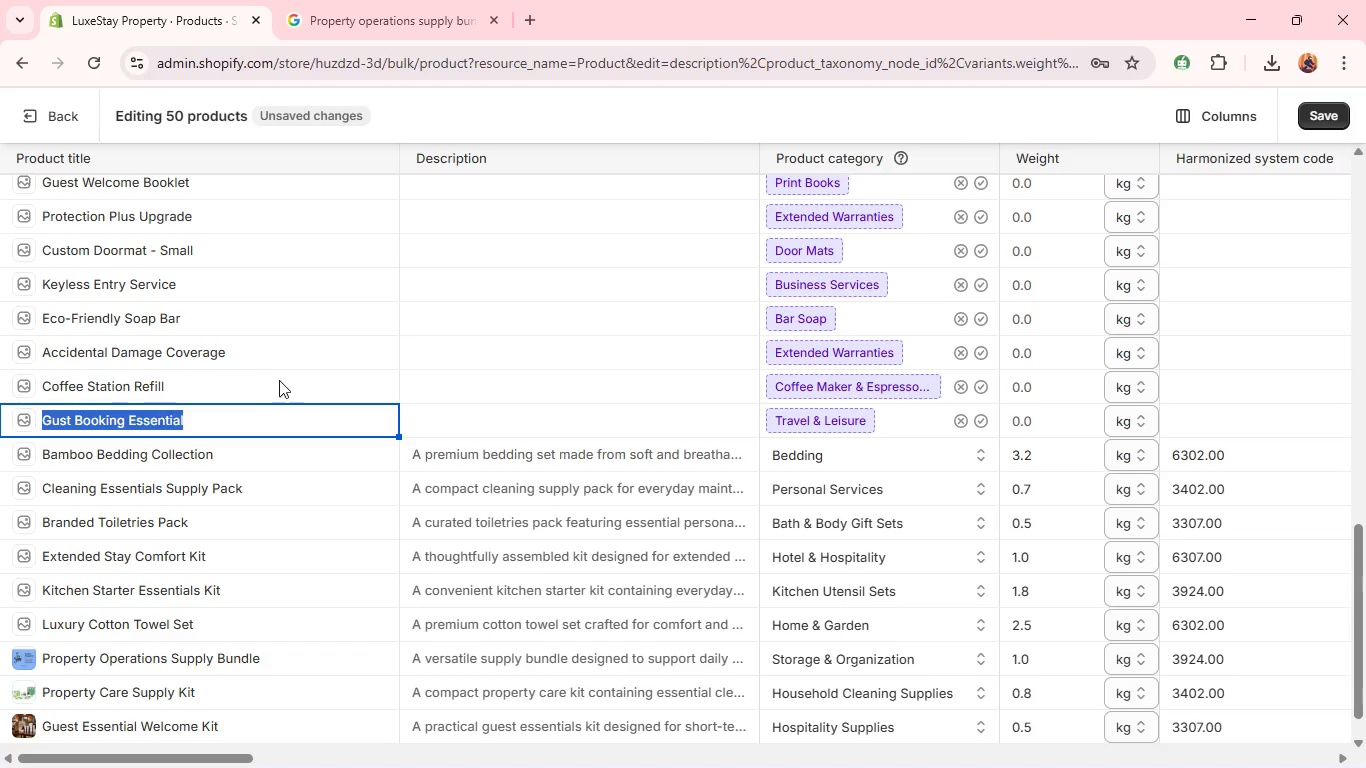 
double_click([280, 422])
 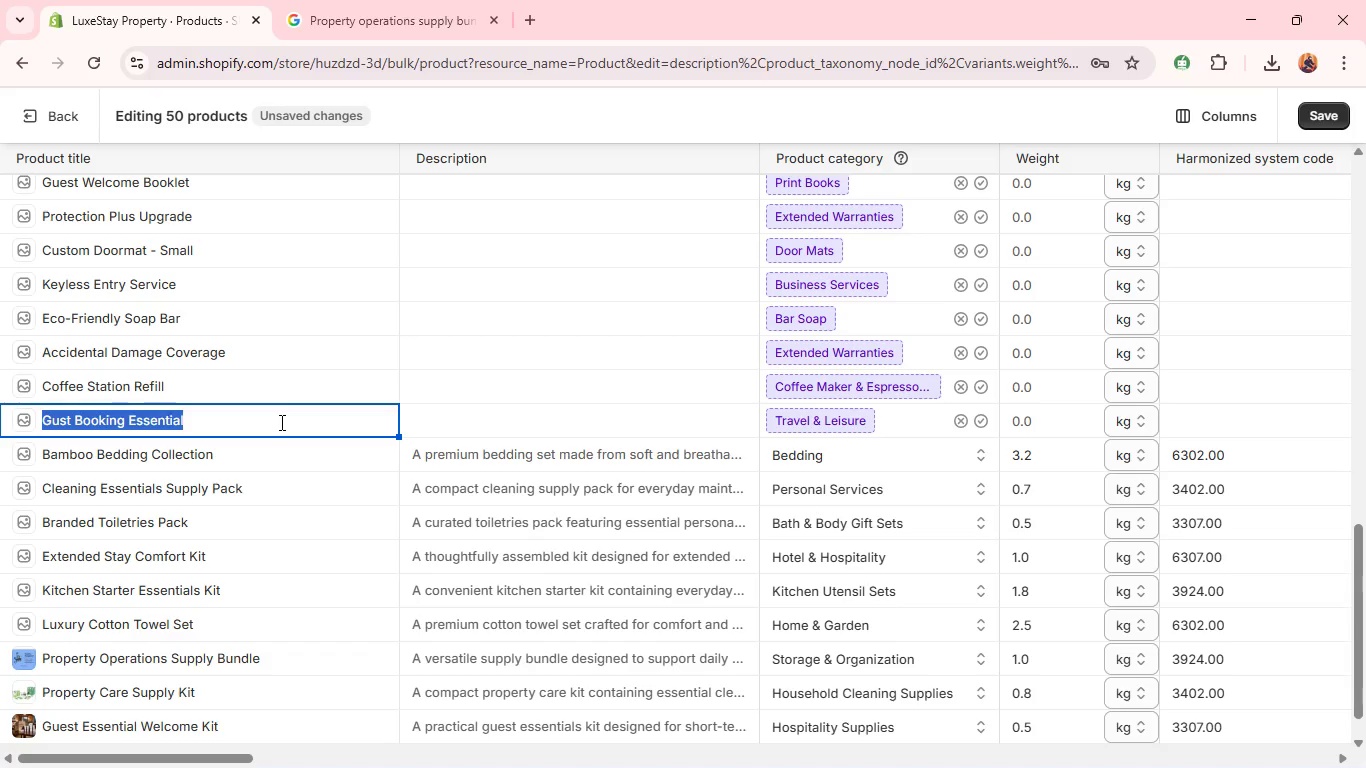 
double_click([280, 422])
 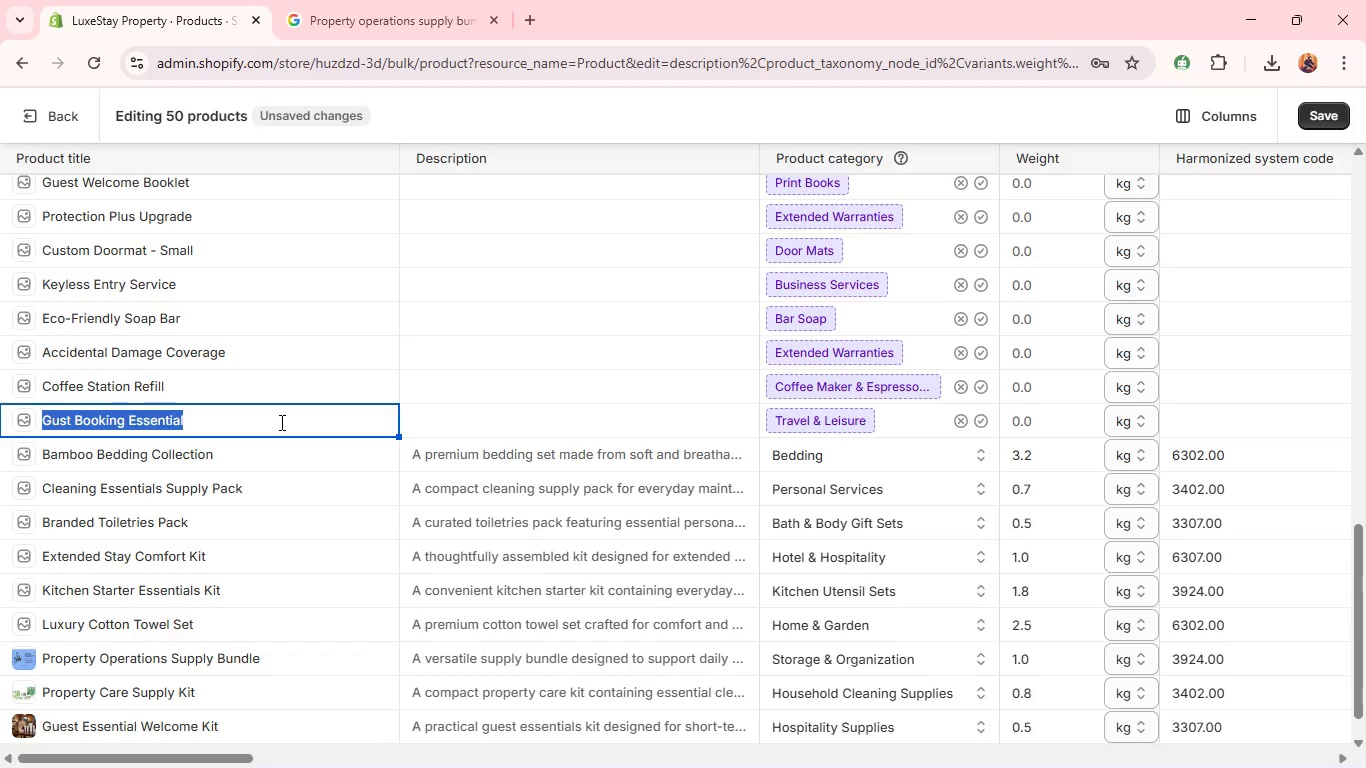 
triple_click([280, 422])
 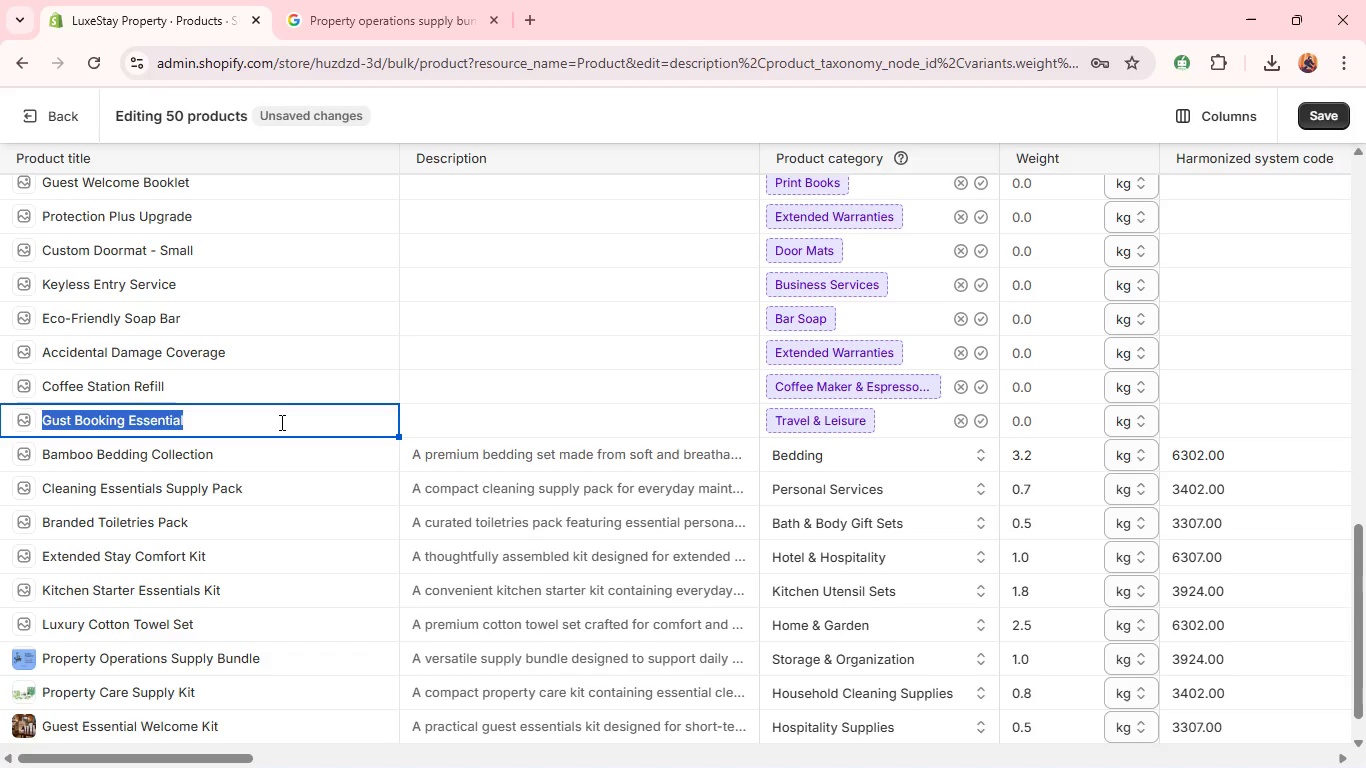 
triple_click([280, 422])
 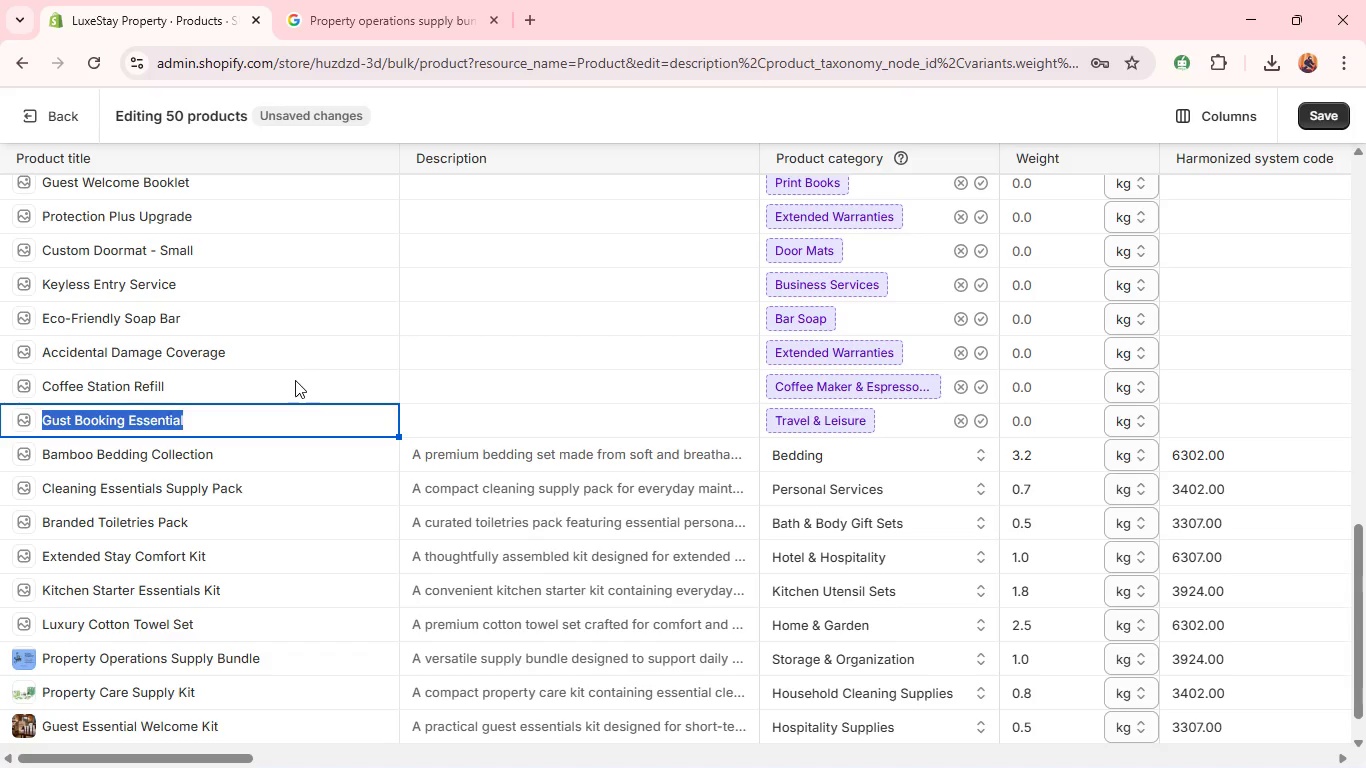 
left_click([295, 380])
 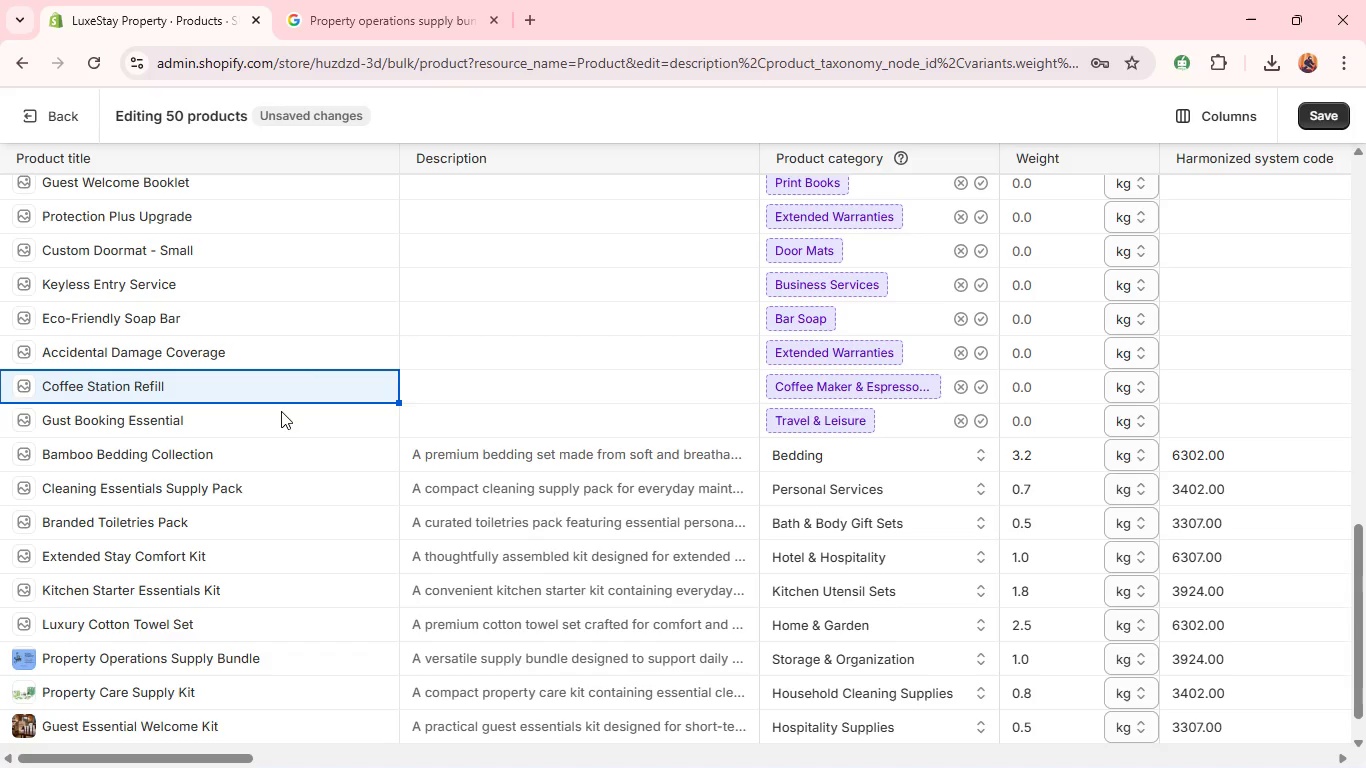 
left_click([279, 415])
 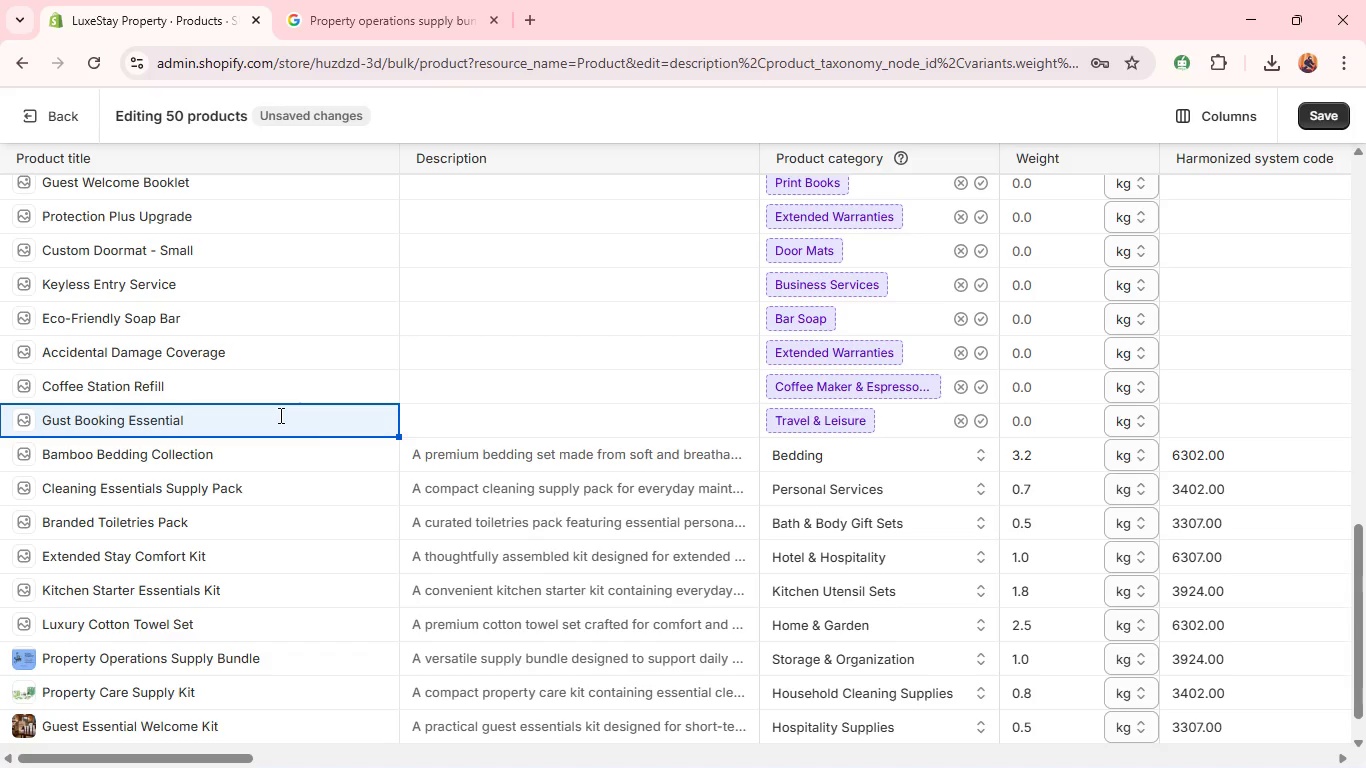 
left_click([279, 415])
 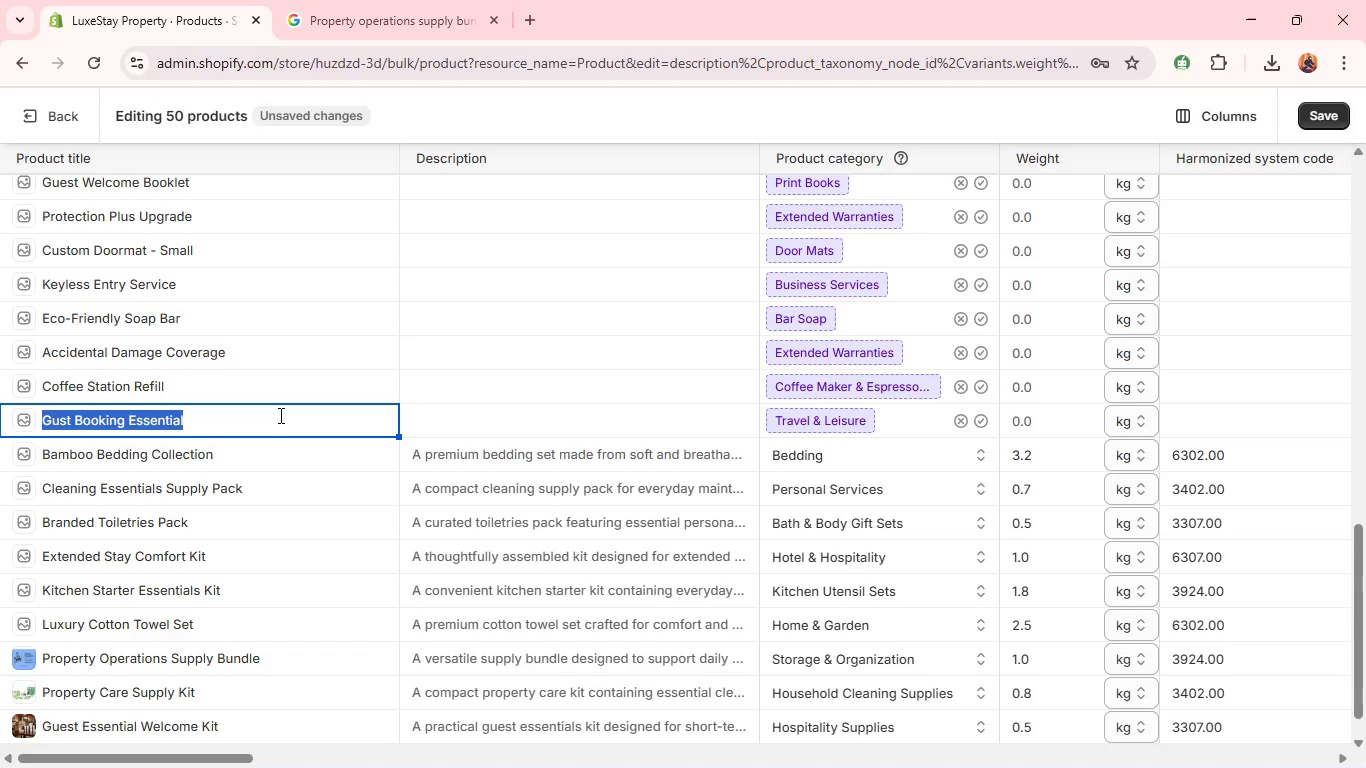 
double_click([279, 415])
 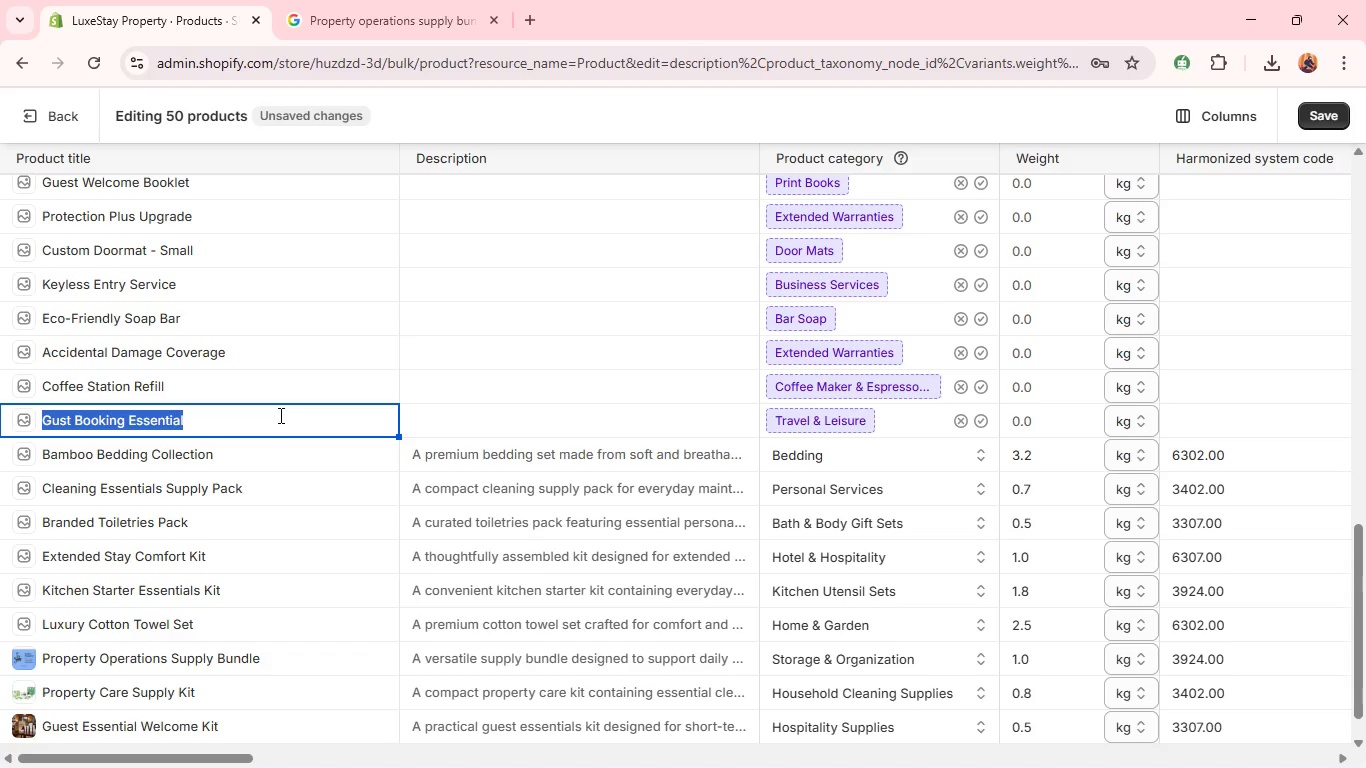 
triple_click([279, 415])
 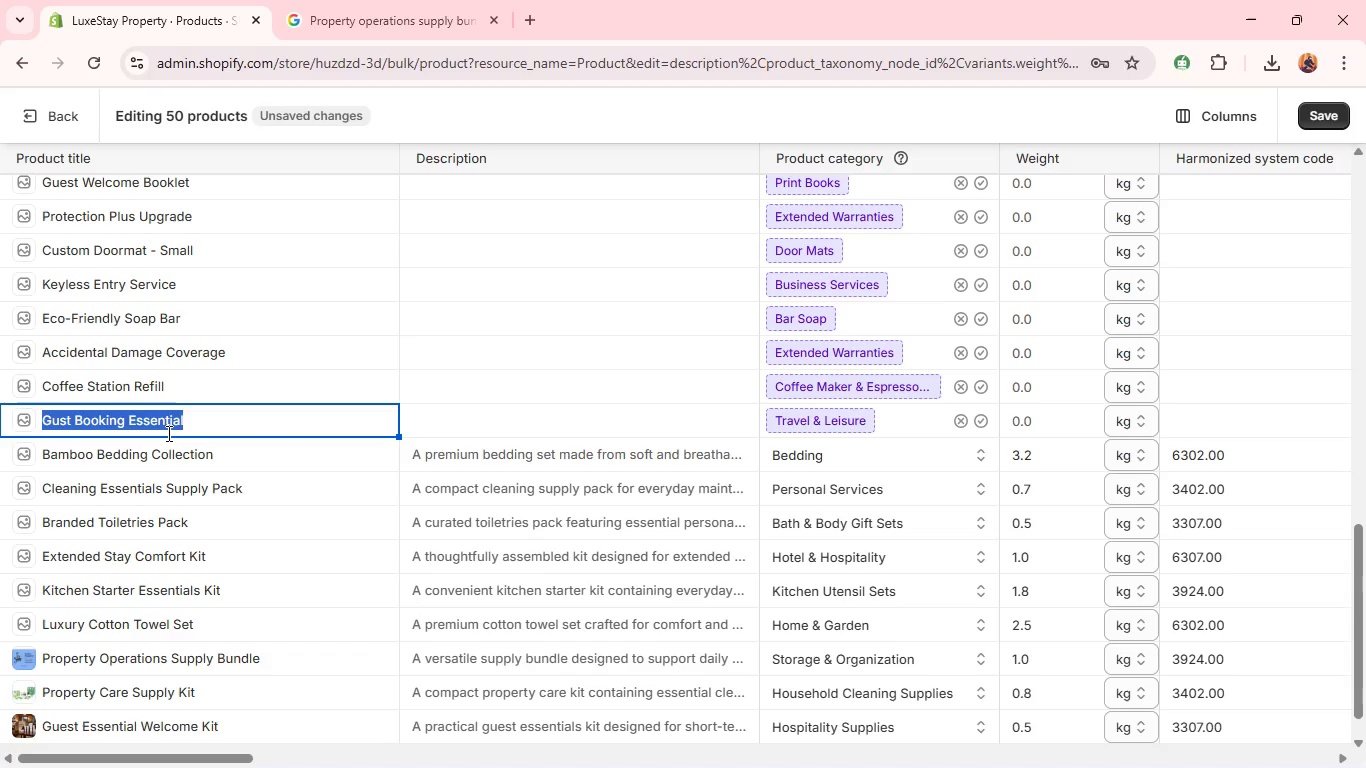 
double_click([167, 433])
 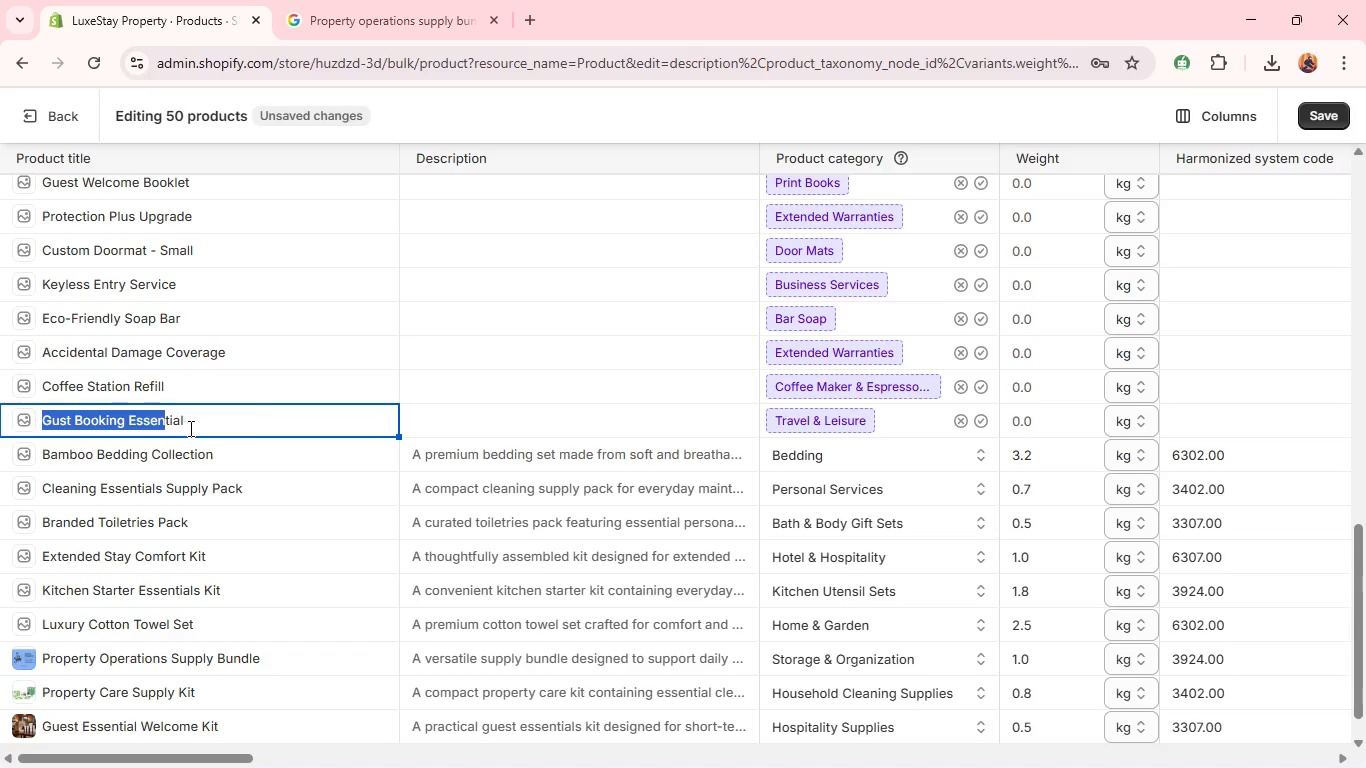 
double_click([189, 428])
 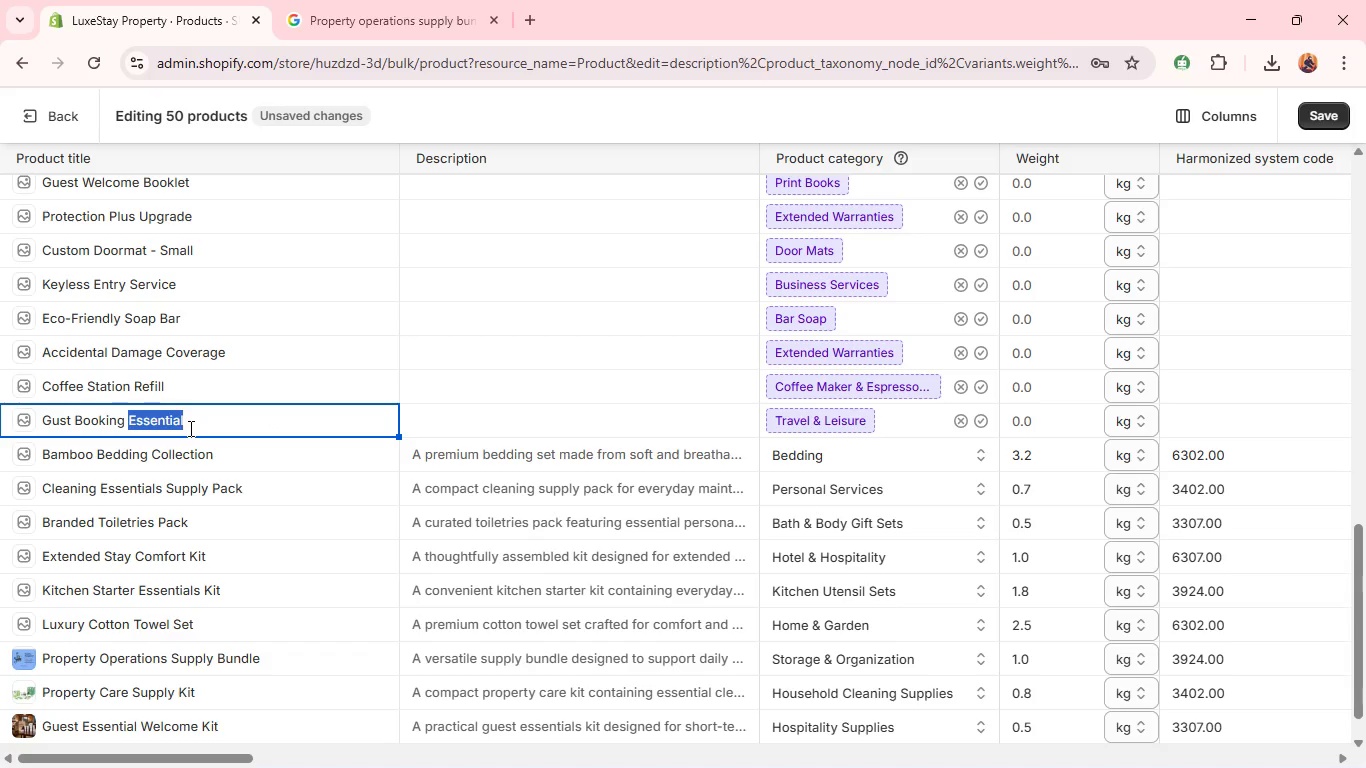 
left_click([189, 428])
 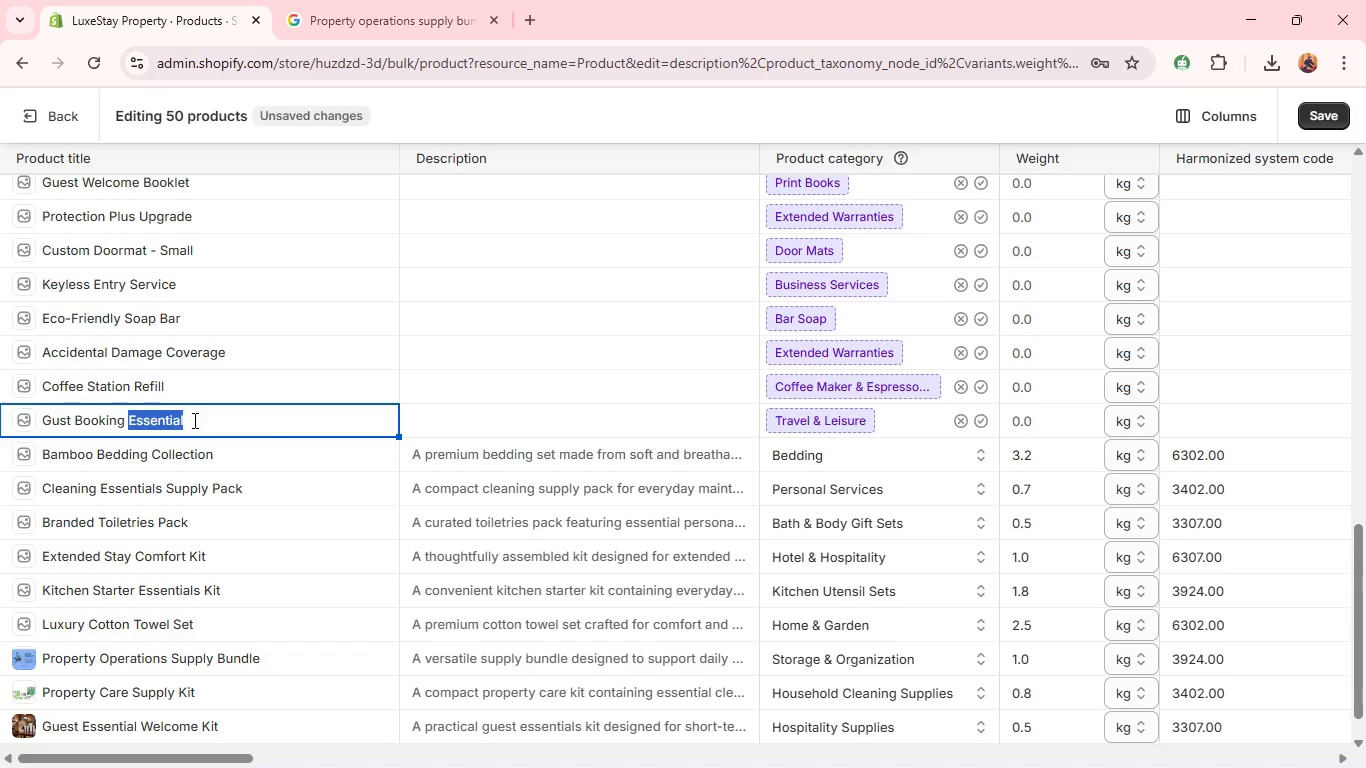 
left_click([193, 420])
 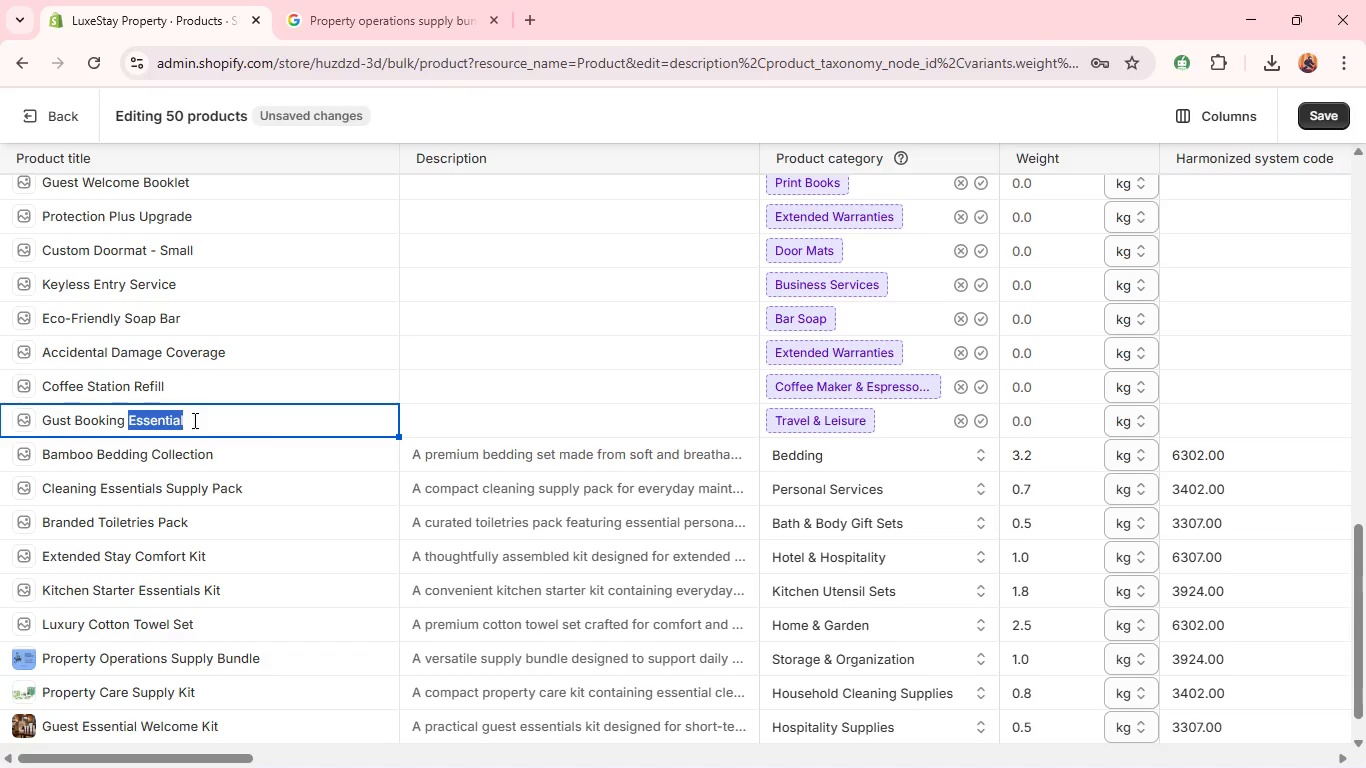 
double_click([193, 420])
 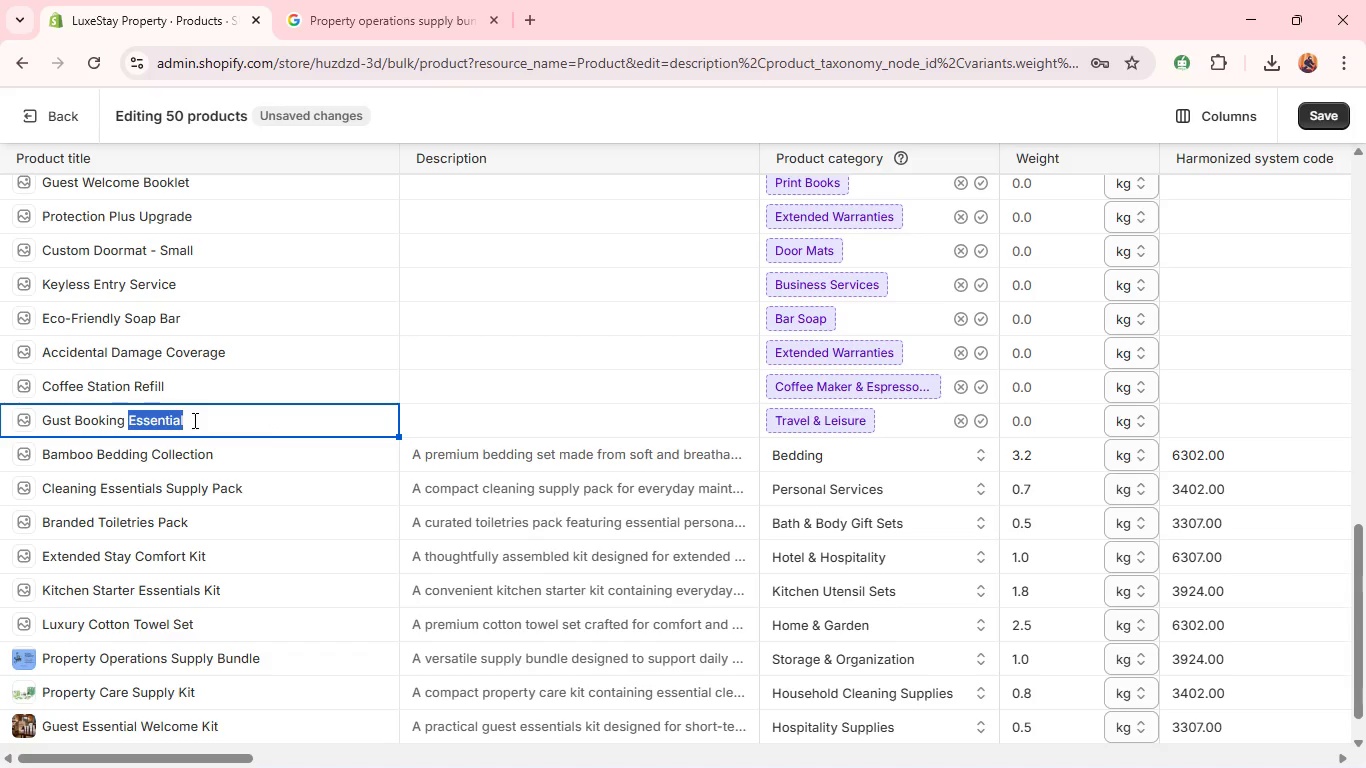 
type(Essentials Kit )
 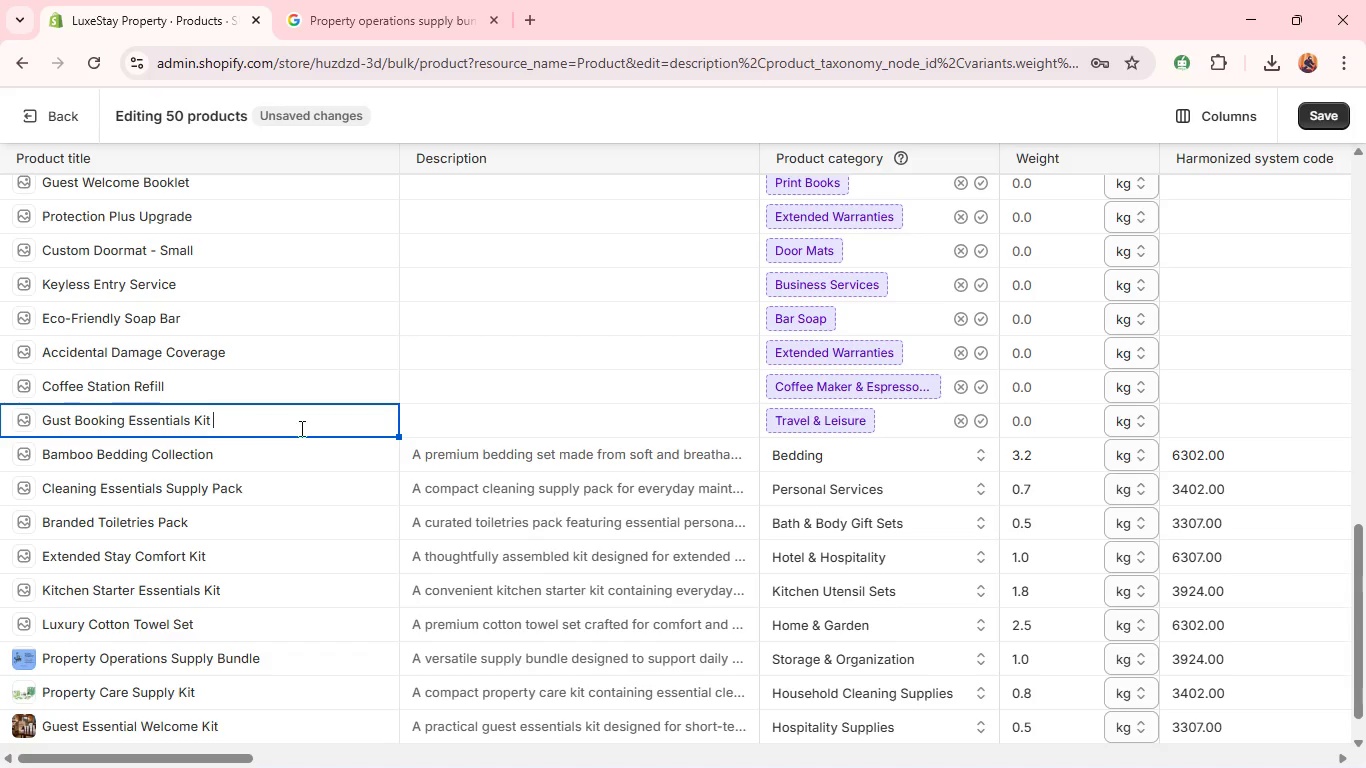 
left_click([449, 416])
 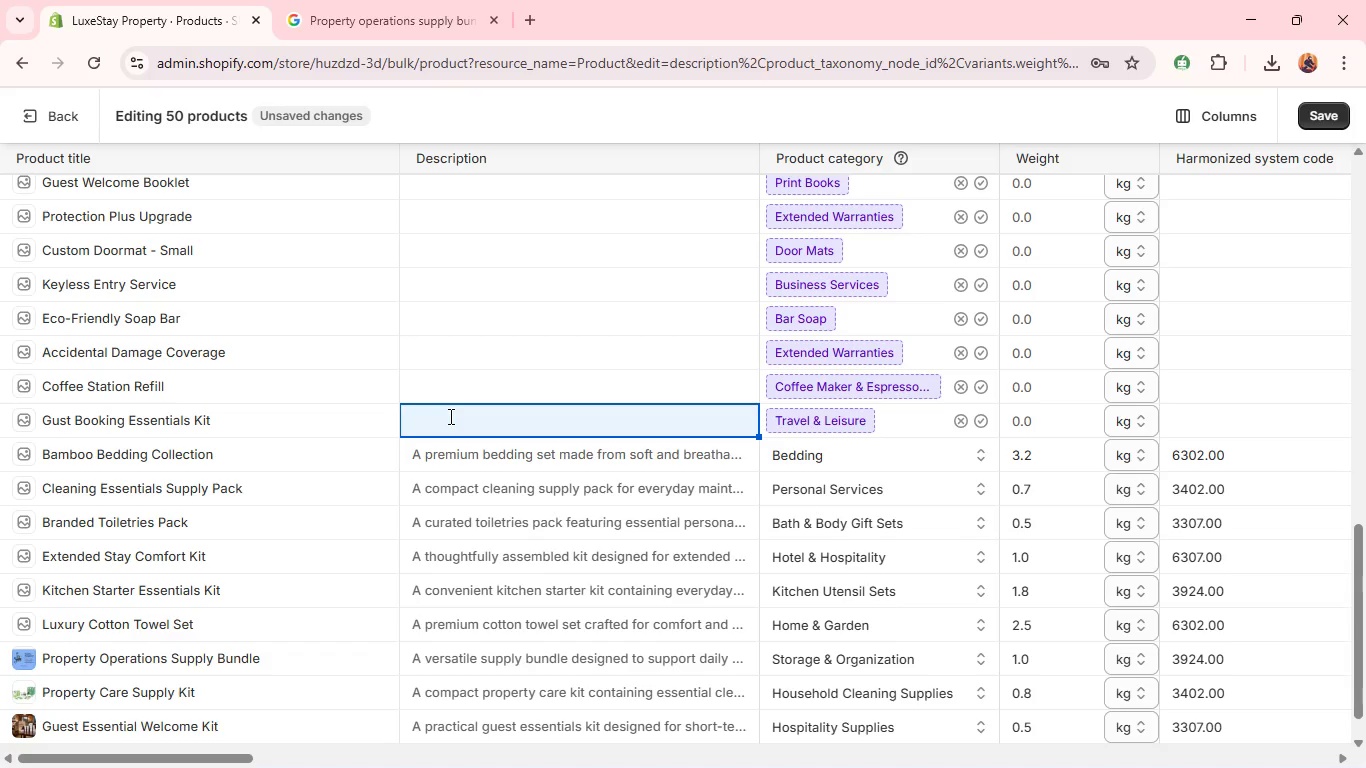 
key(Shift+A)
 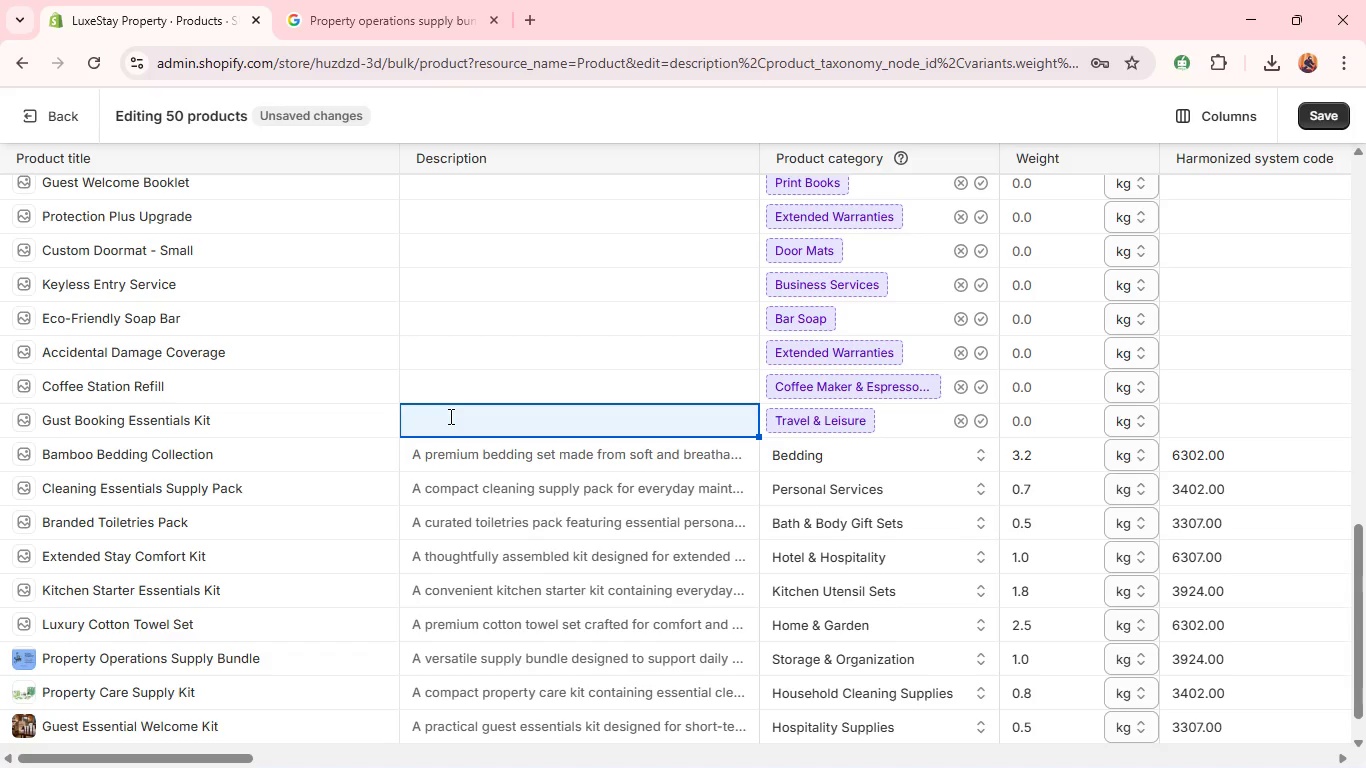 
left_click([449, 416])
 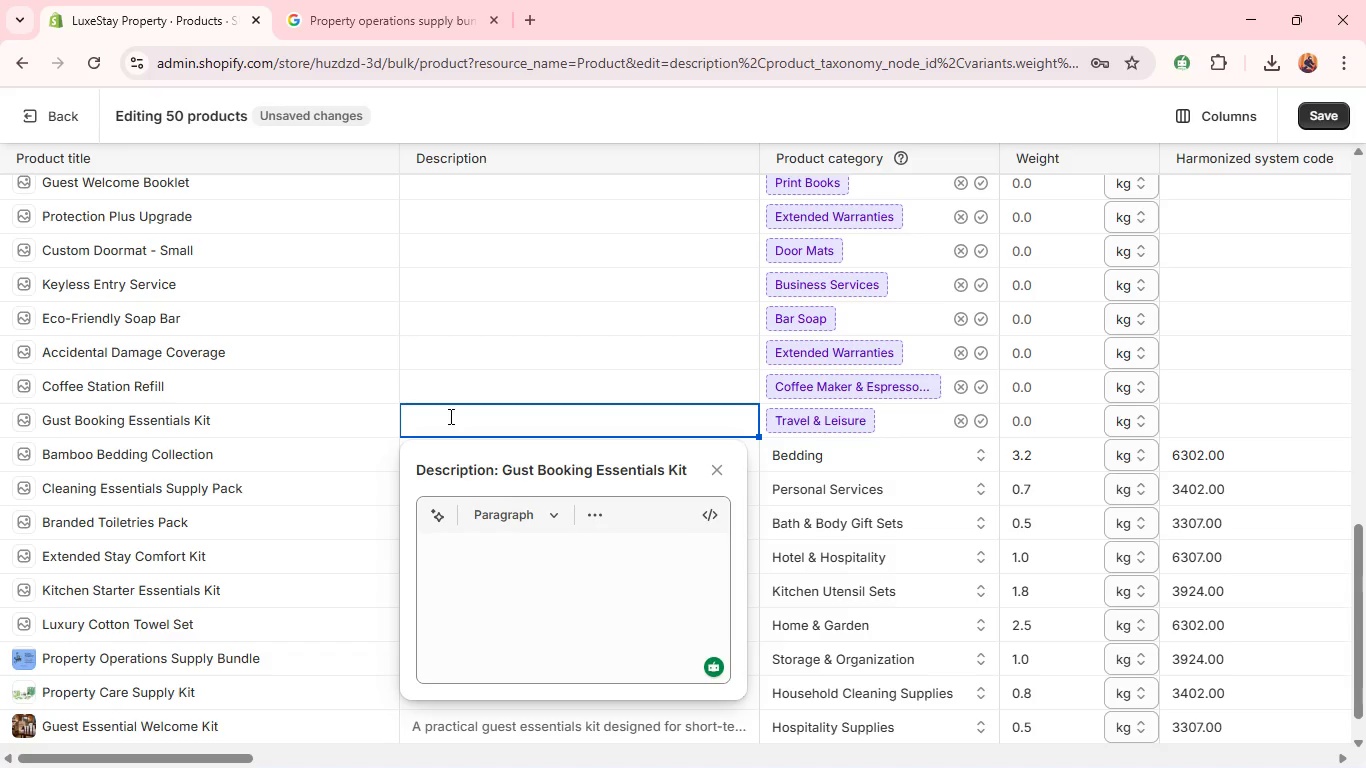 
wait(6.14)
 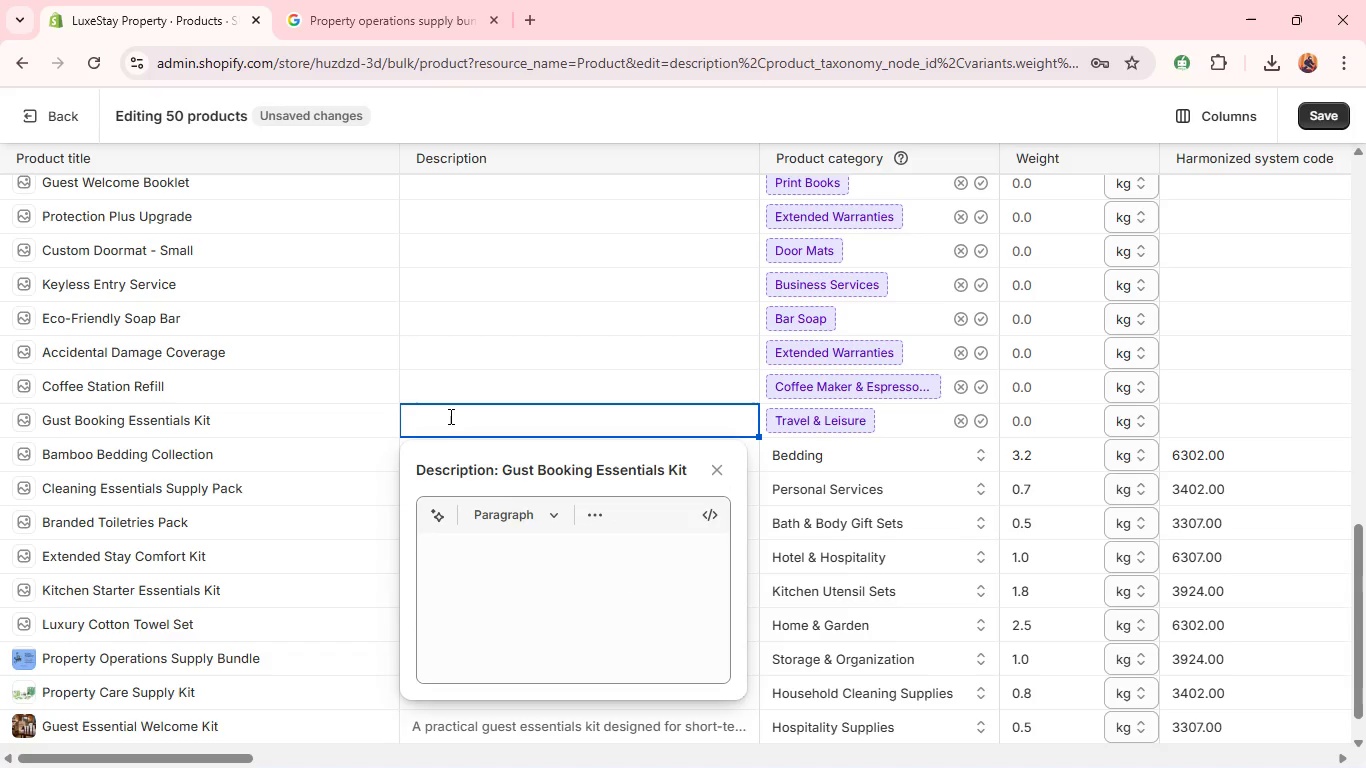 
left_click([451, 588])
 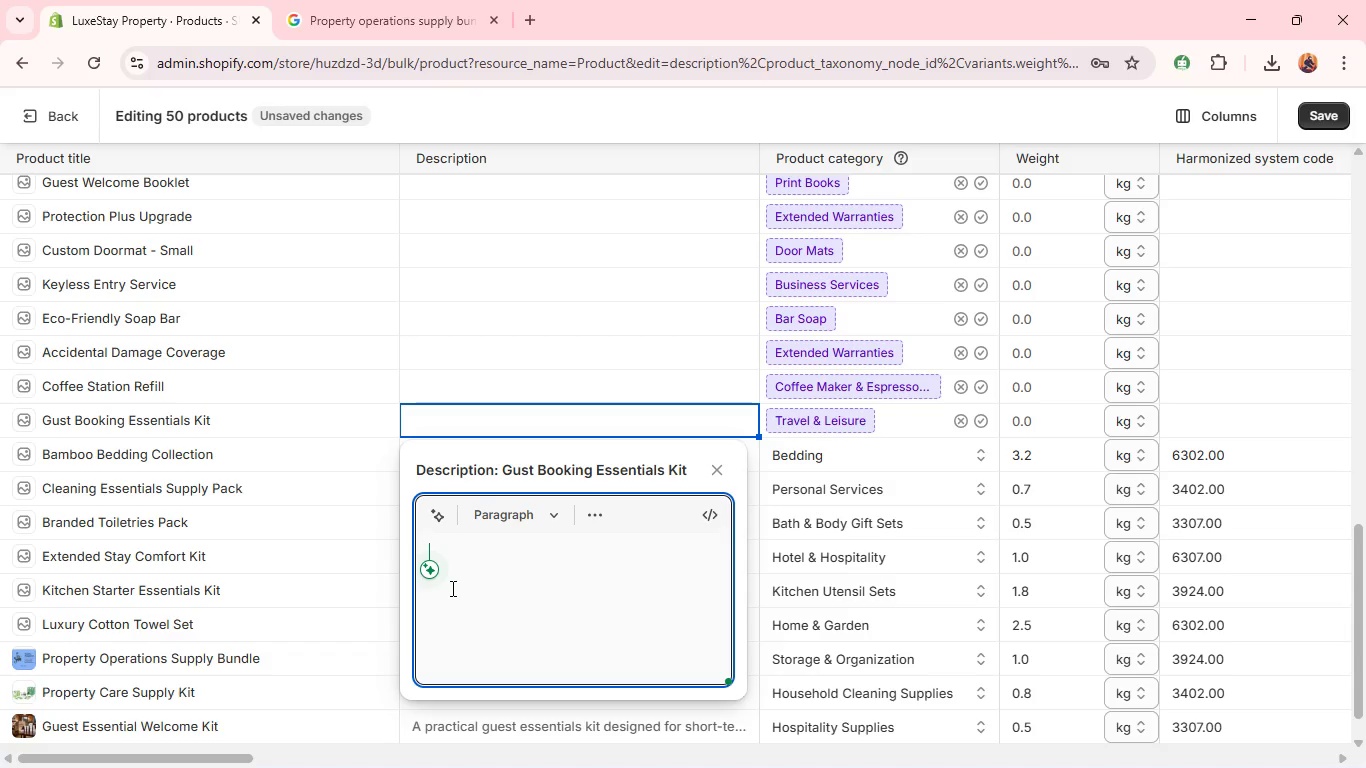 
type(A compac)
key(Backspace)
type(t essentials kit designed to support guest onboarding materials. )
 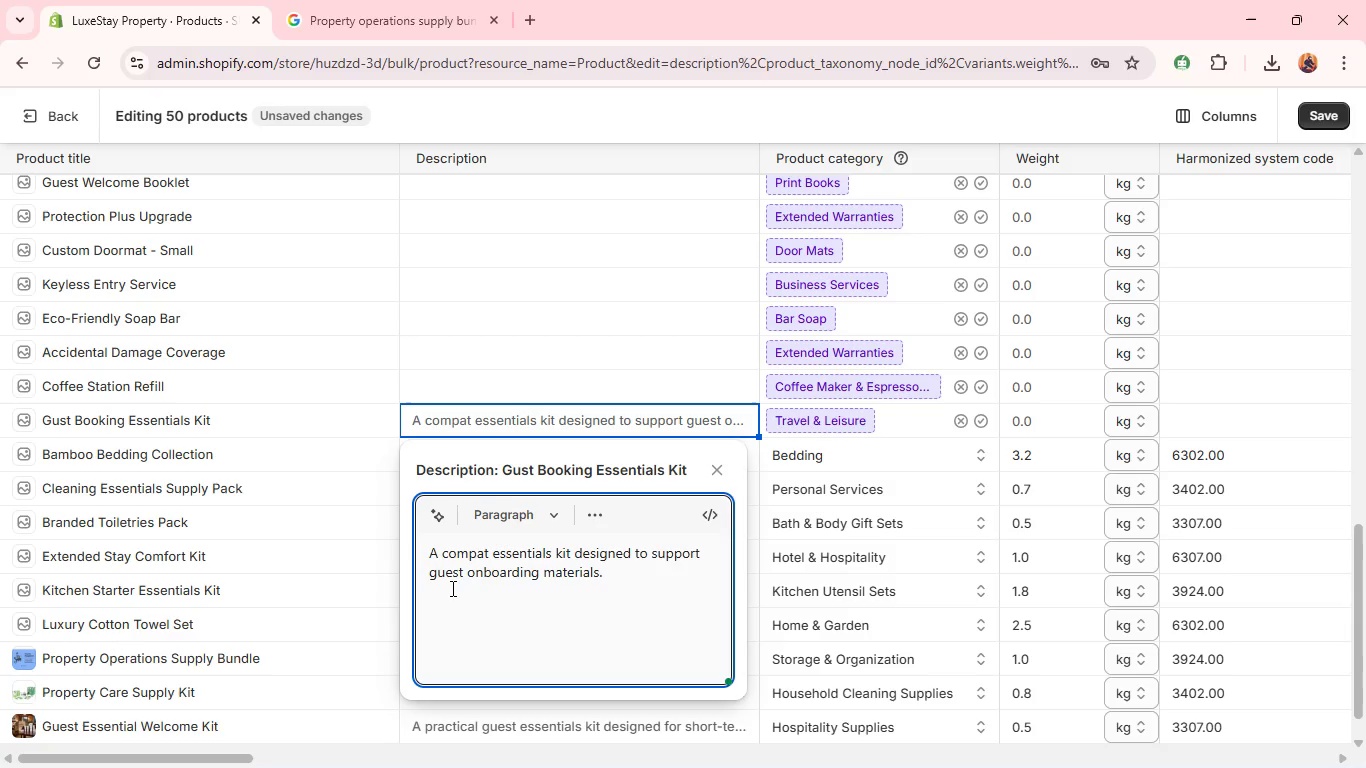 
key(Shift+Enter)
 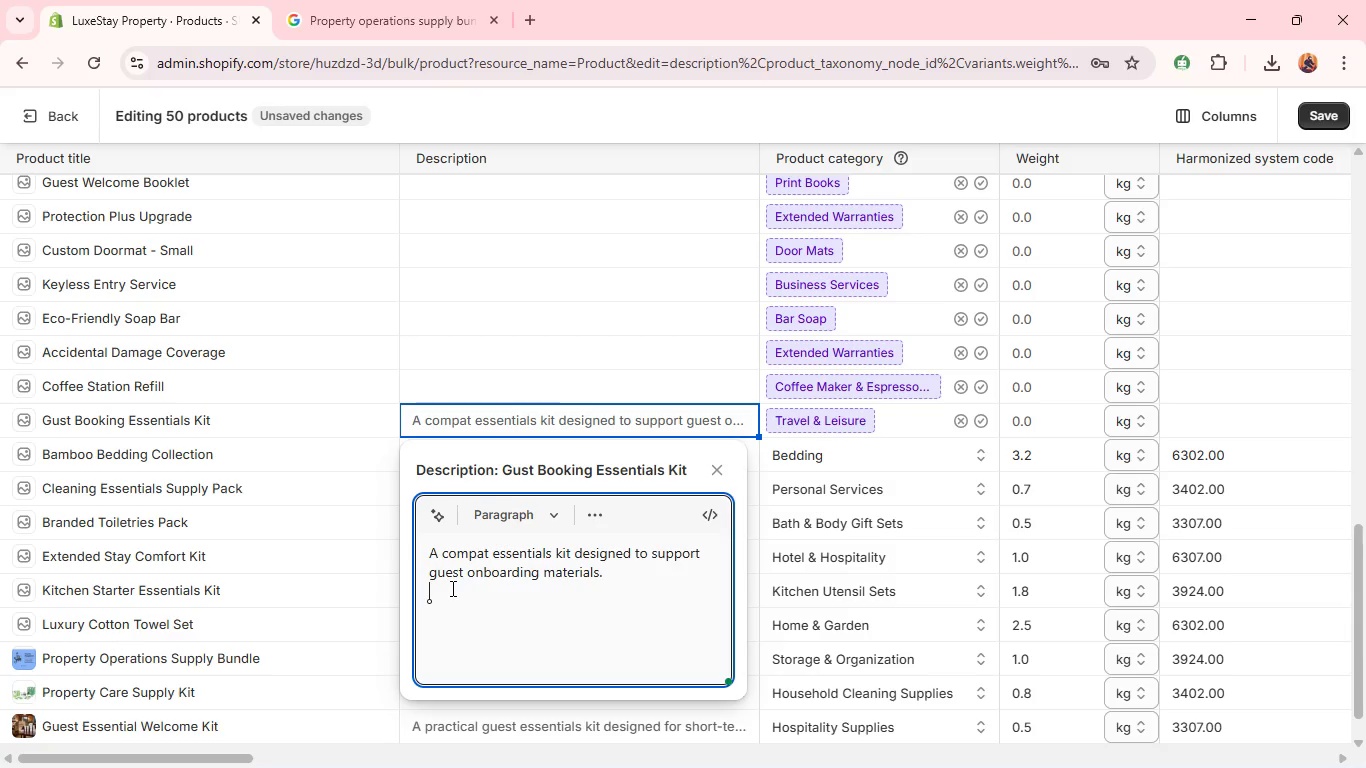 
type(Includes printed and physical items used for property guidance, )
 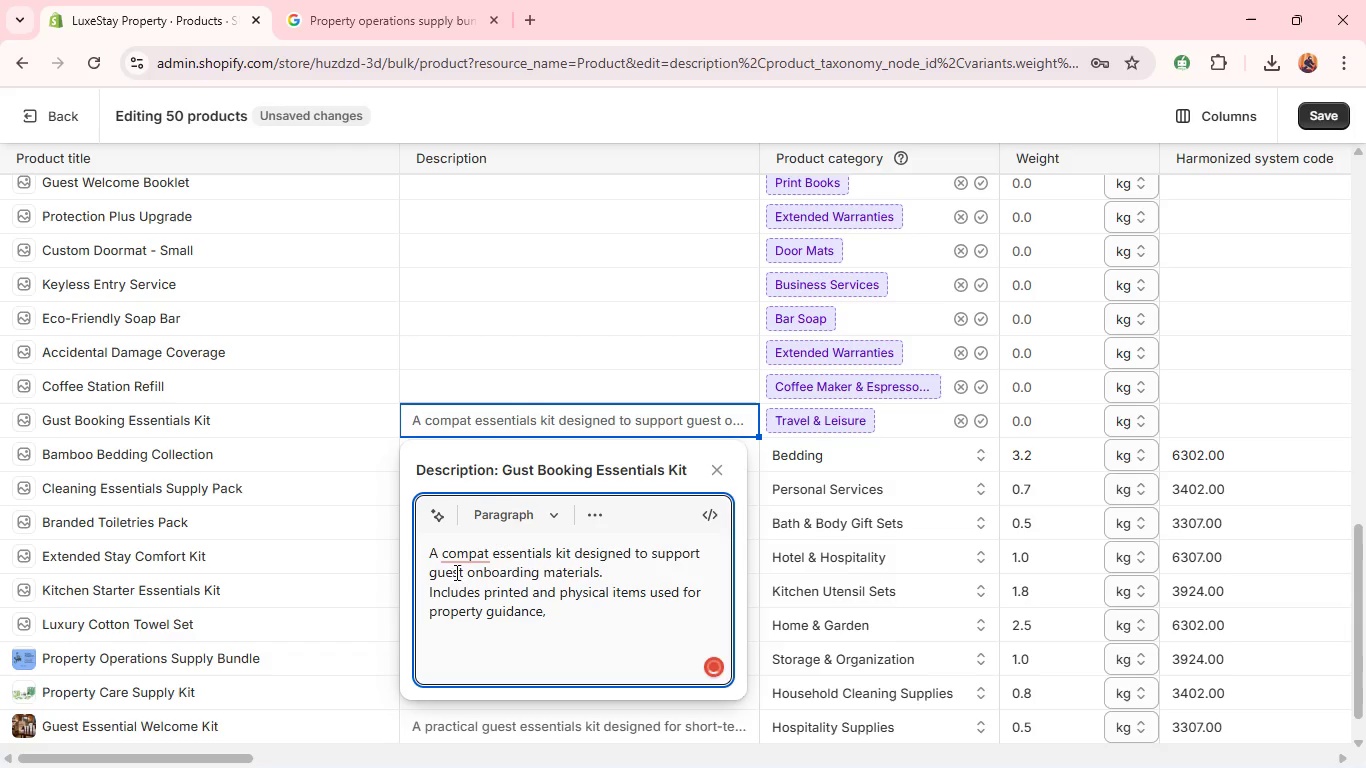 
mouse_move([475, 520])
 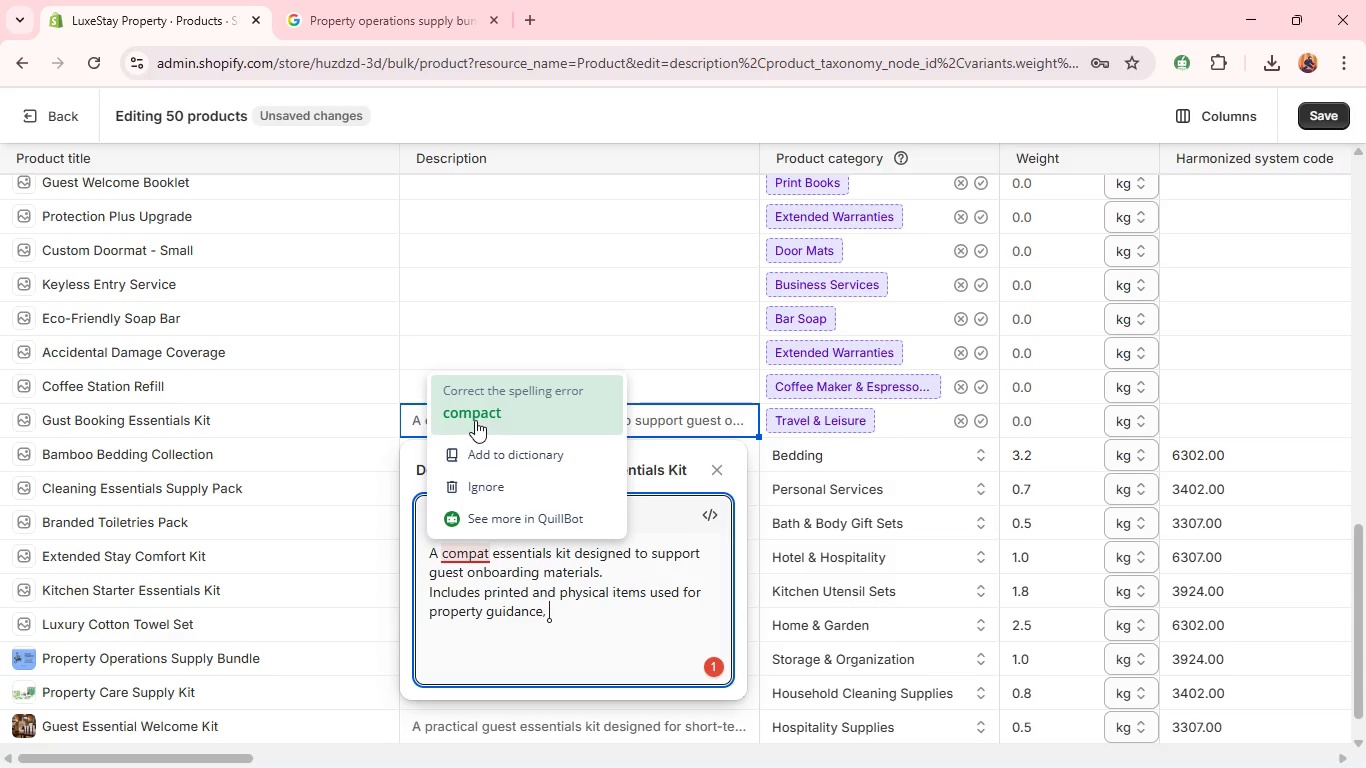 
left_click([475, 420])
 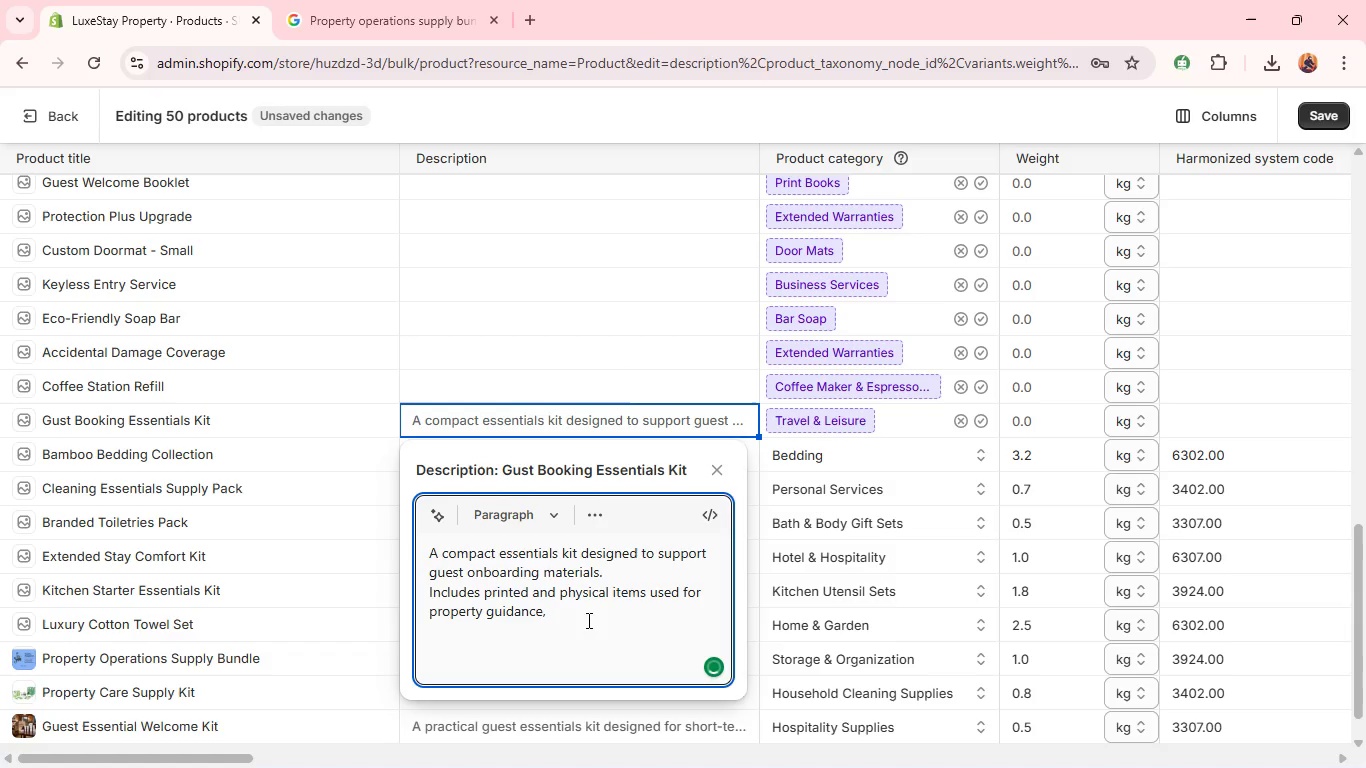 
left_click([583, 608])
 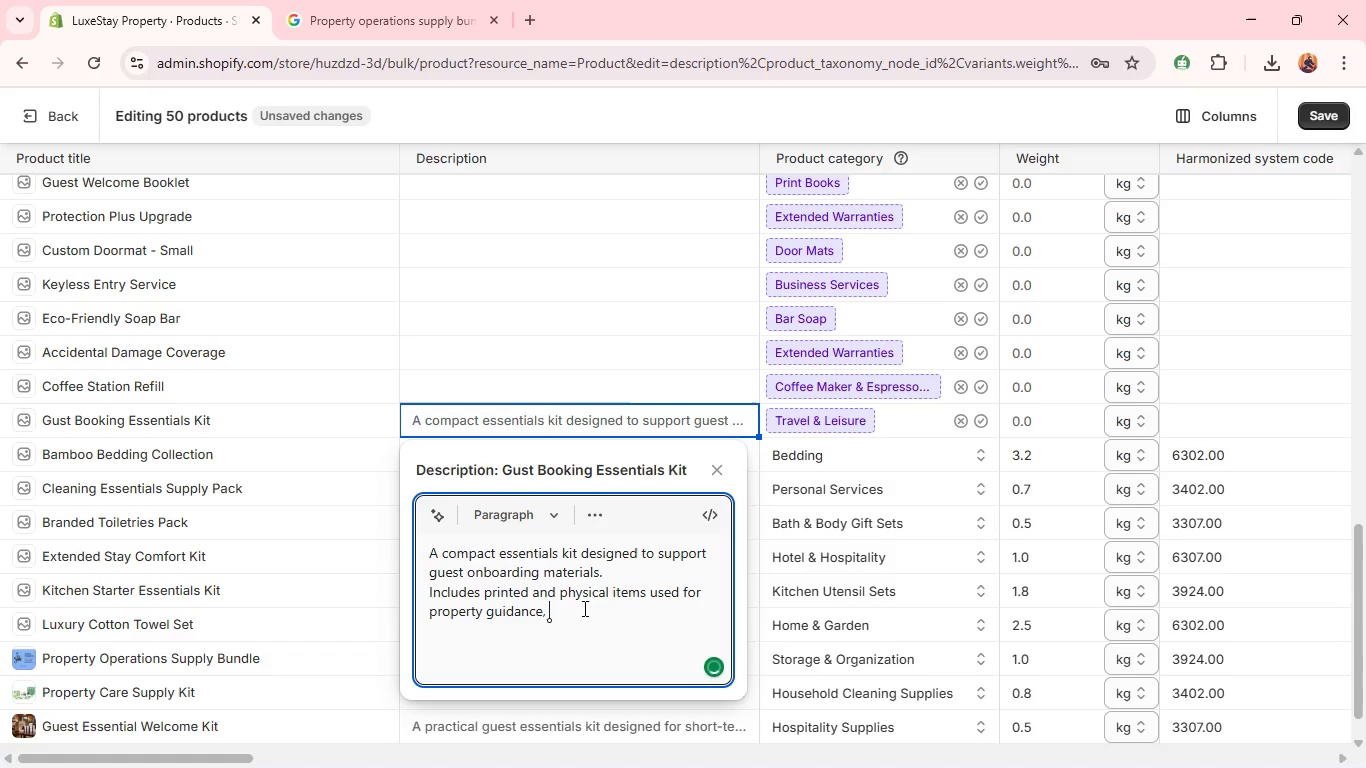 
key(Backspace)
 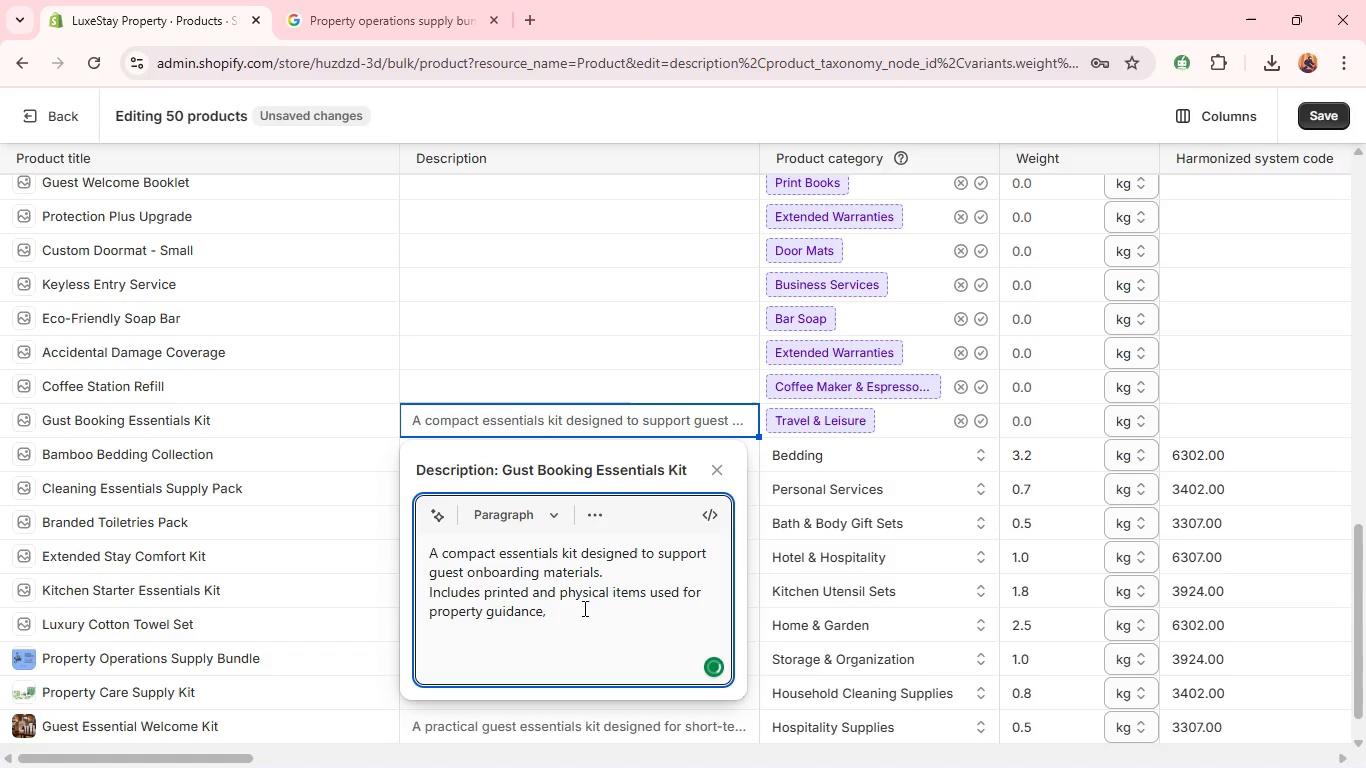 
key(Backspace)
 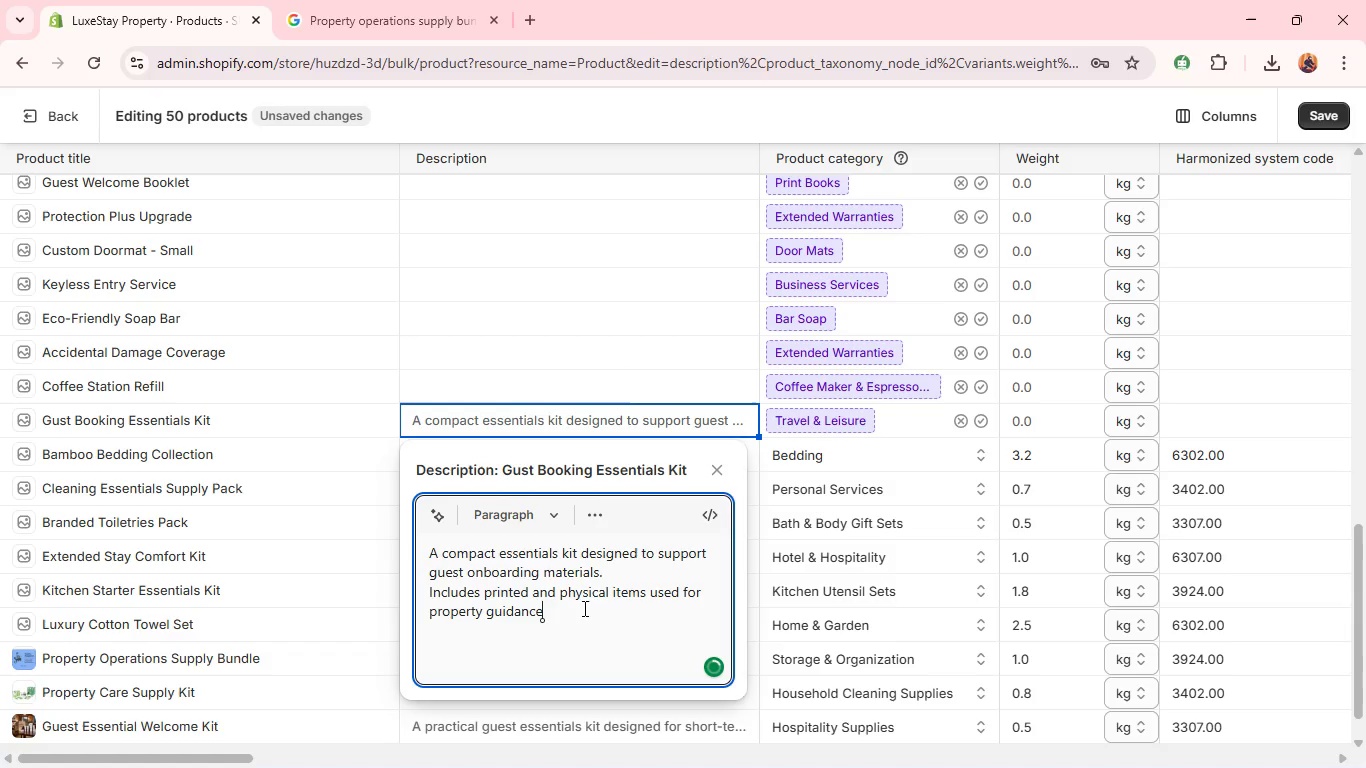 
key(Period)
 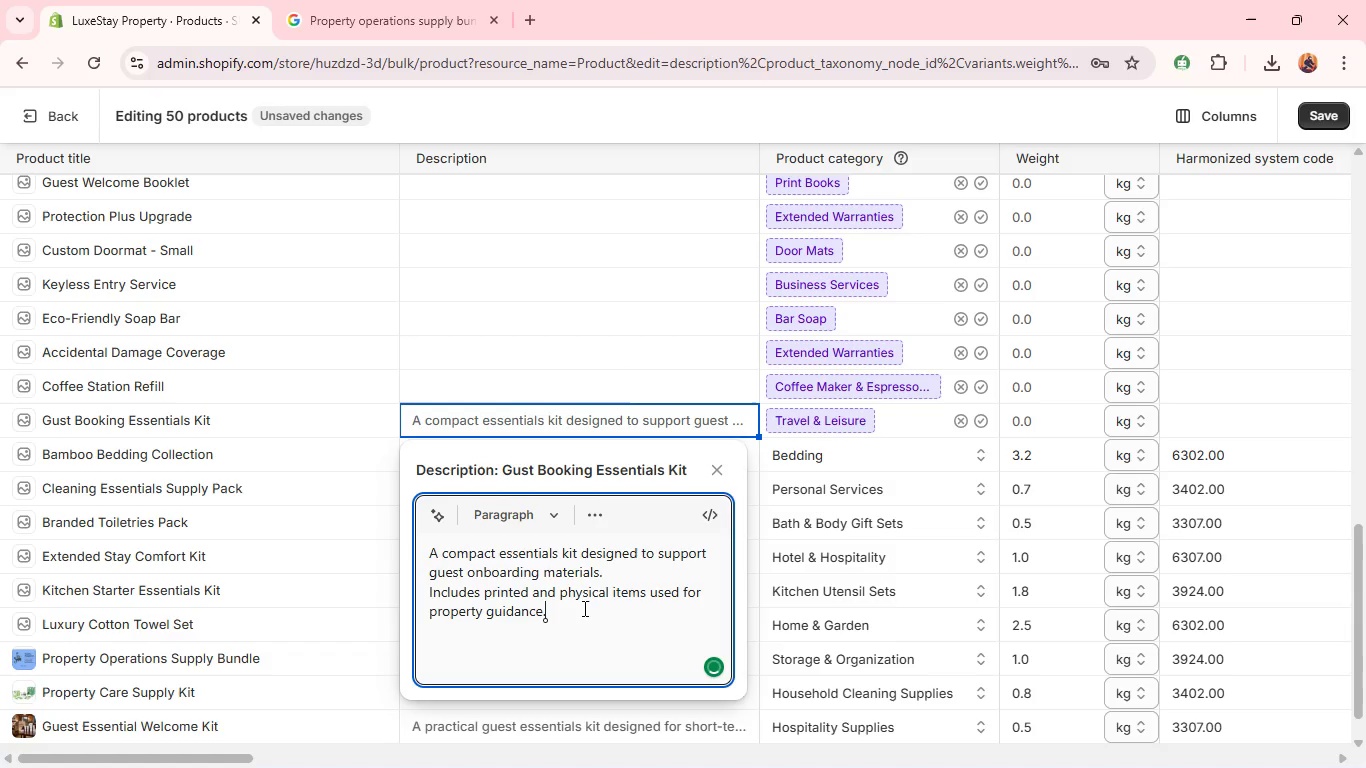 
key(Space)
 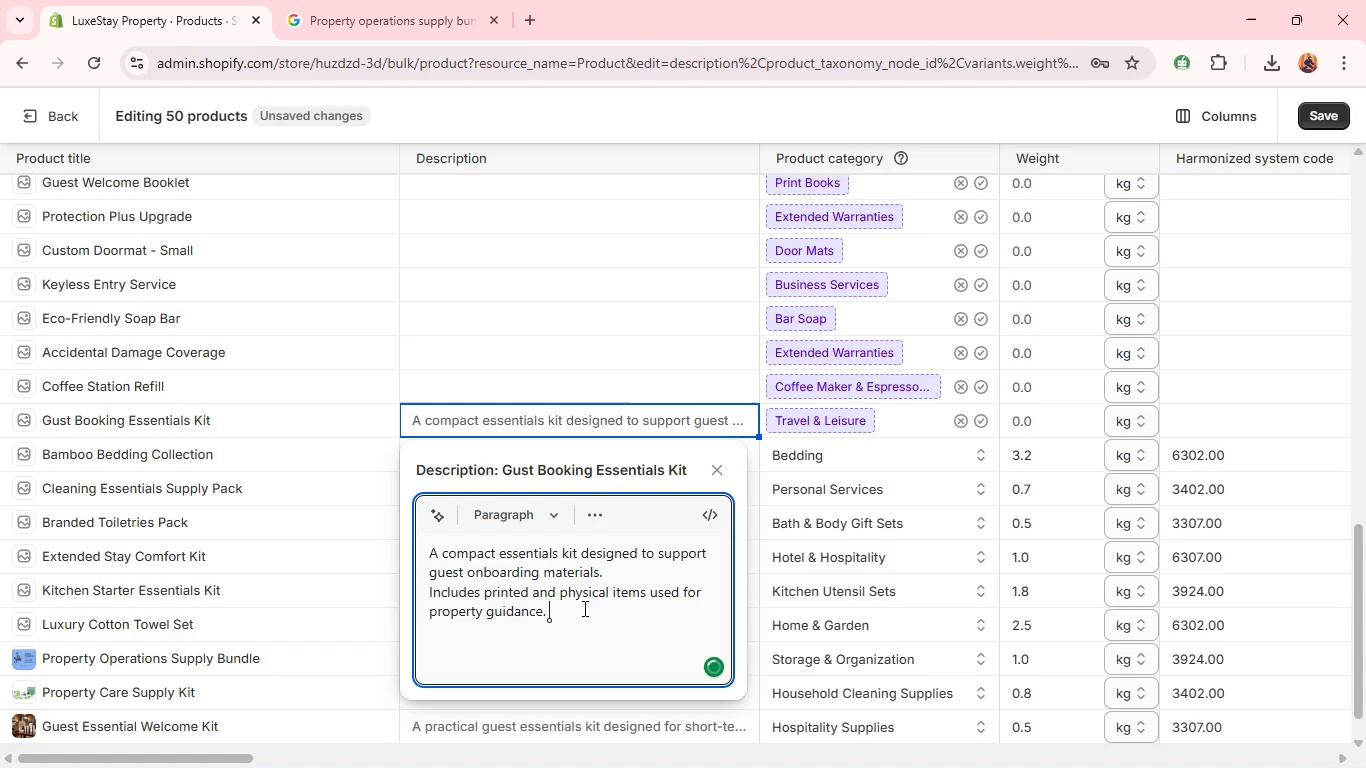 
key(Shift+ShiftRight)
 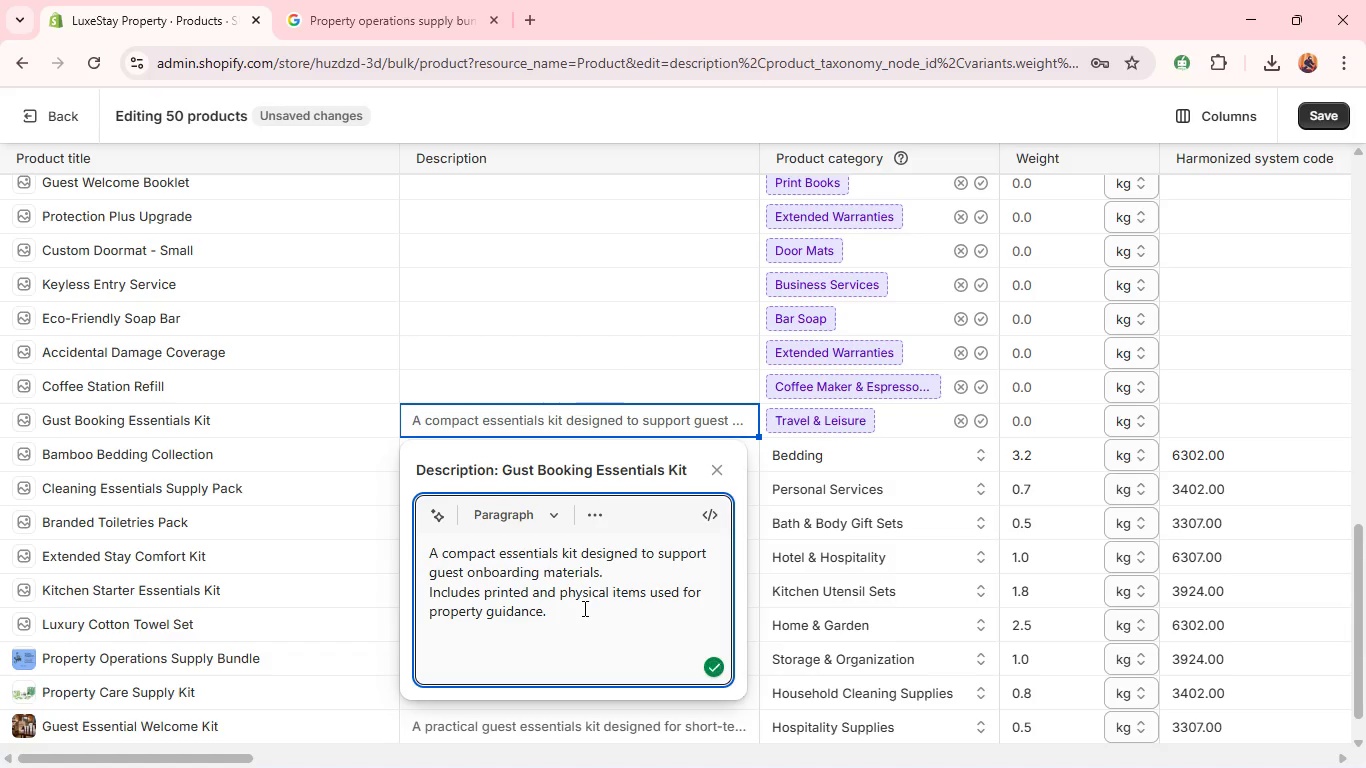 
key(Shift+Enter)
 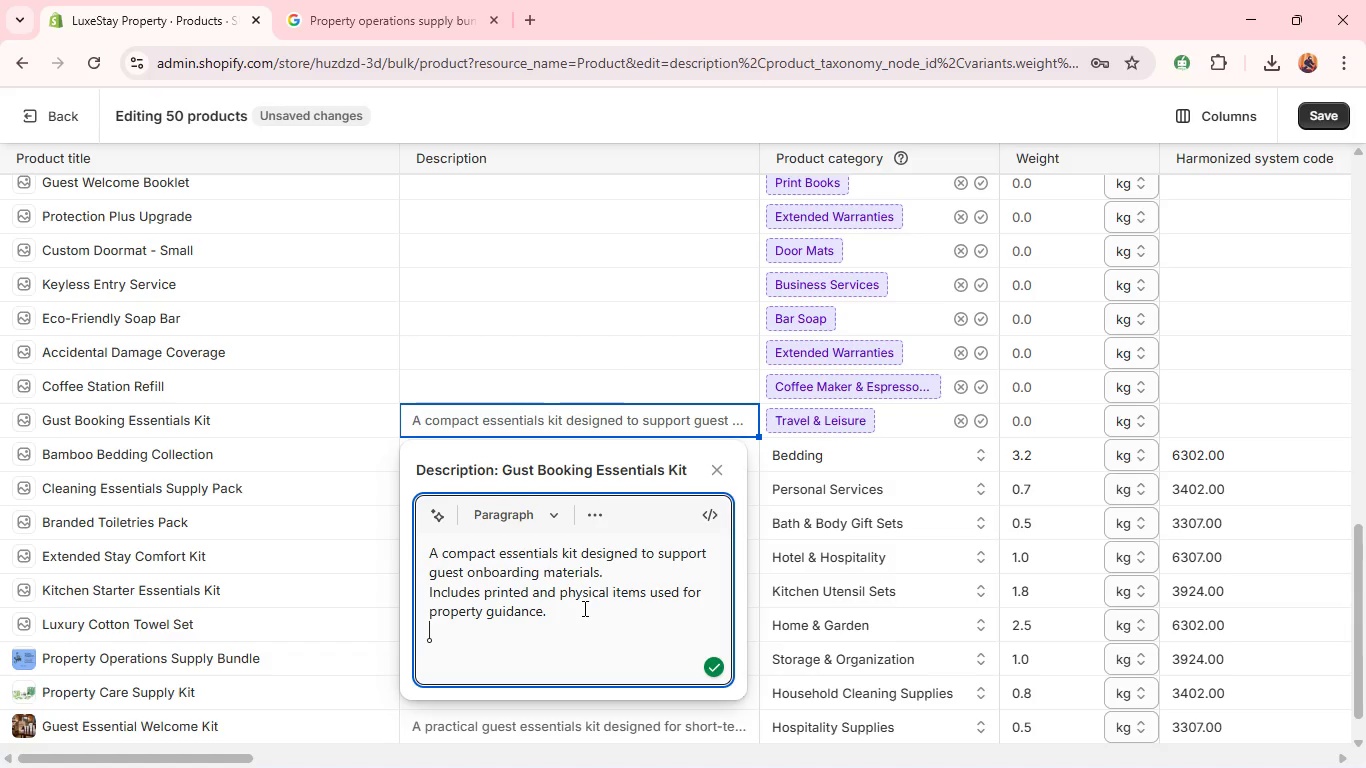 
type(Ideal for improvifn)
key(Backspace)
key(Backspace)
 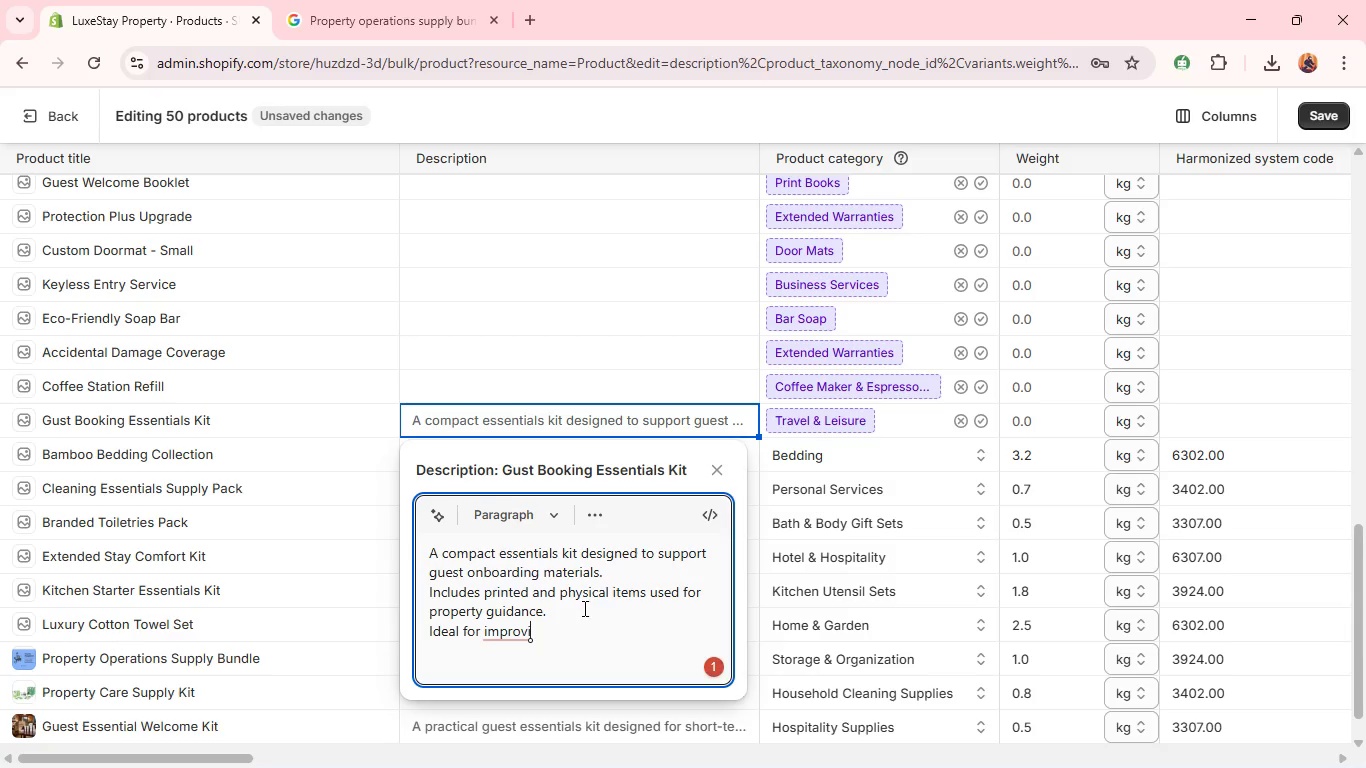 
type(ng organazation and cmo)
key(Backspace)
key(Backspace)
type(ommunication with guests.)
 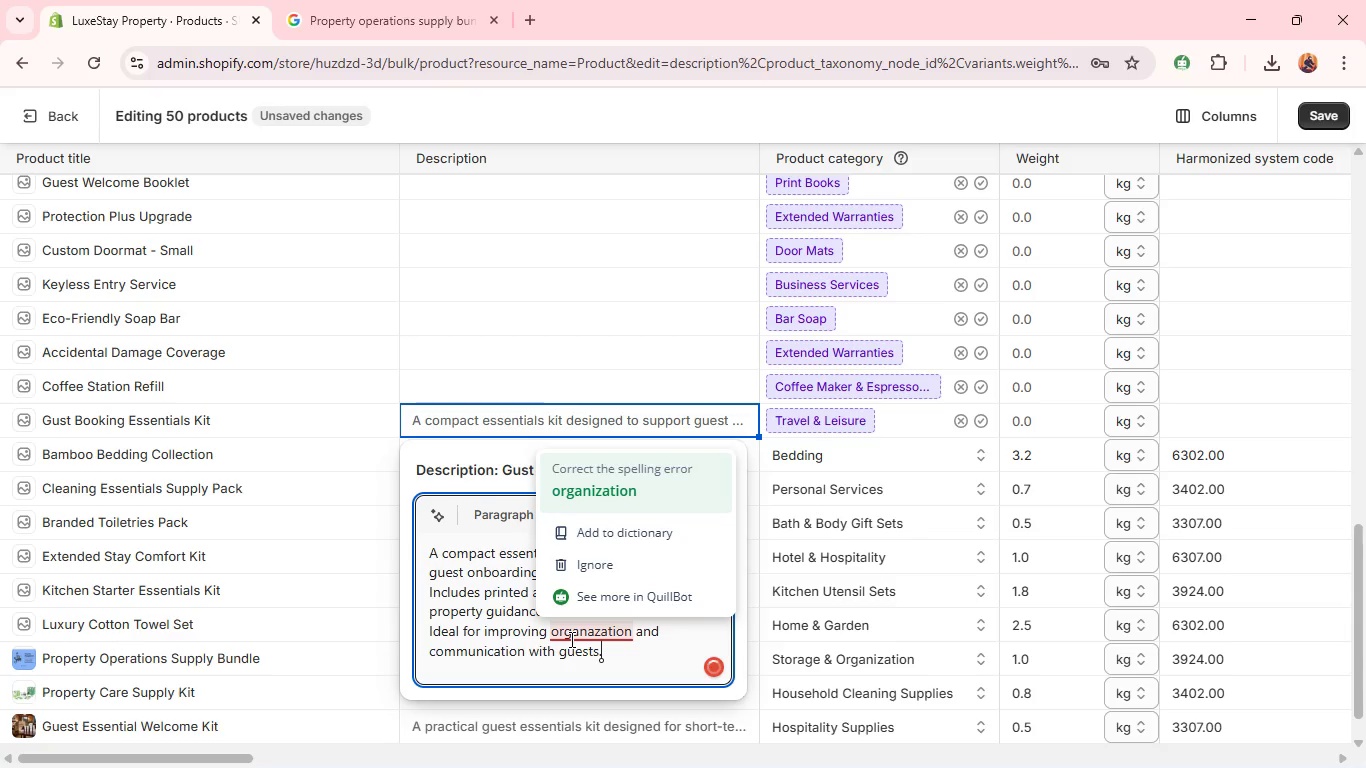 
left_click([600, 494])
 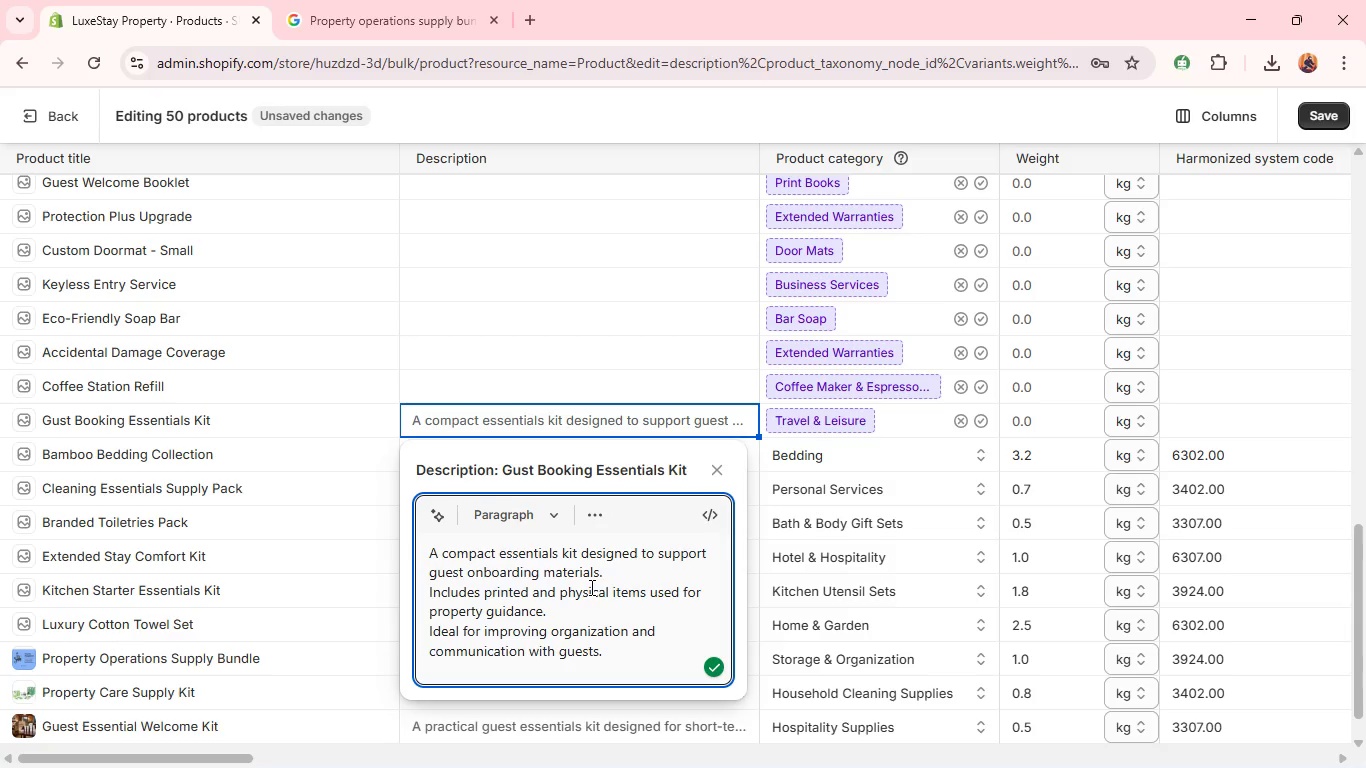 
left_click([613, 659])
 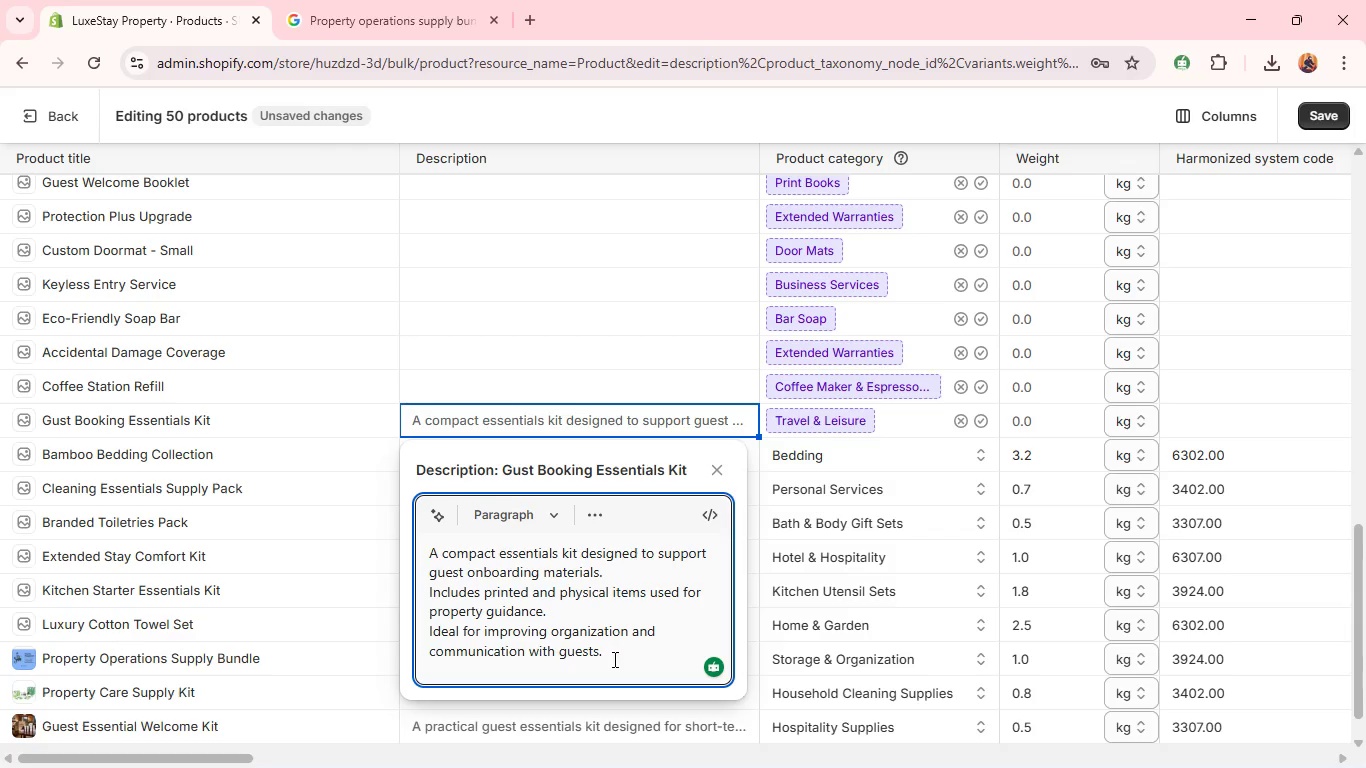 
key(Shift+Enter)
 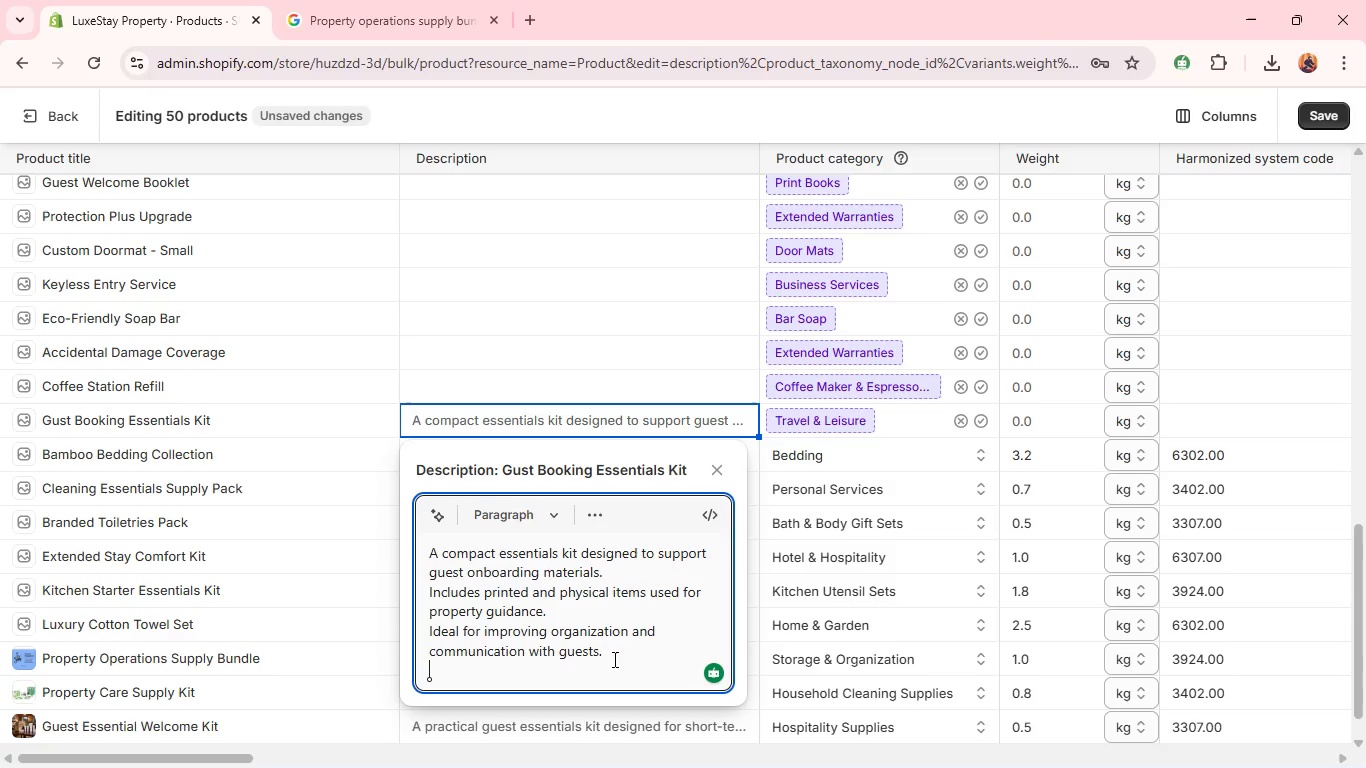 
type(A helo)
key(Backspace)
type(p addition for structi)
key(Backspace)
type(ured property setups.)
 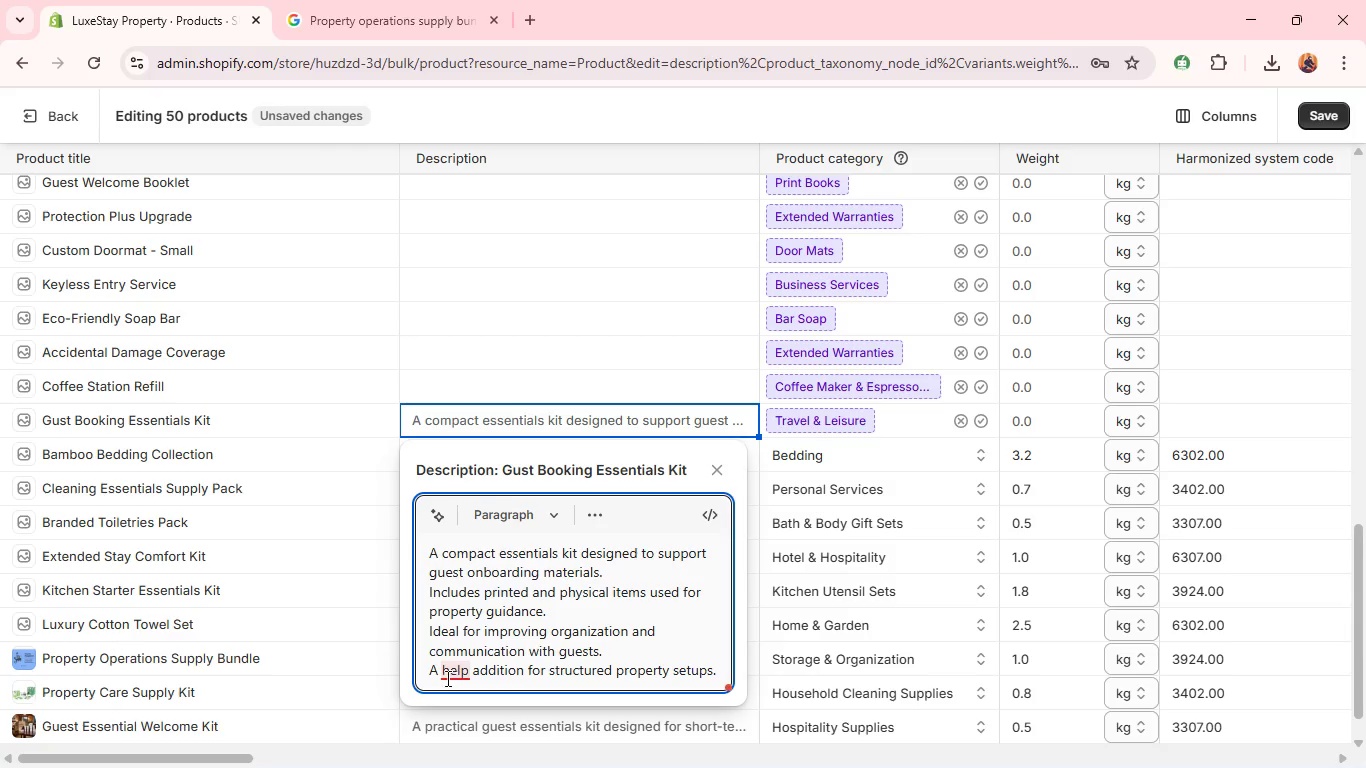 
wait(5.59)
 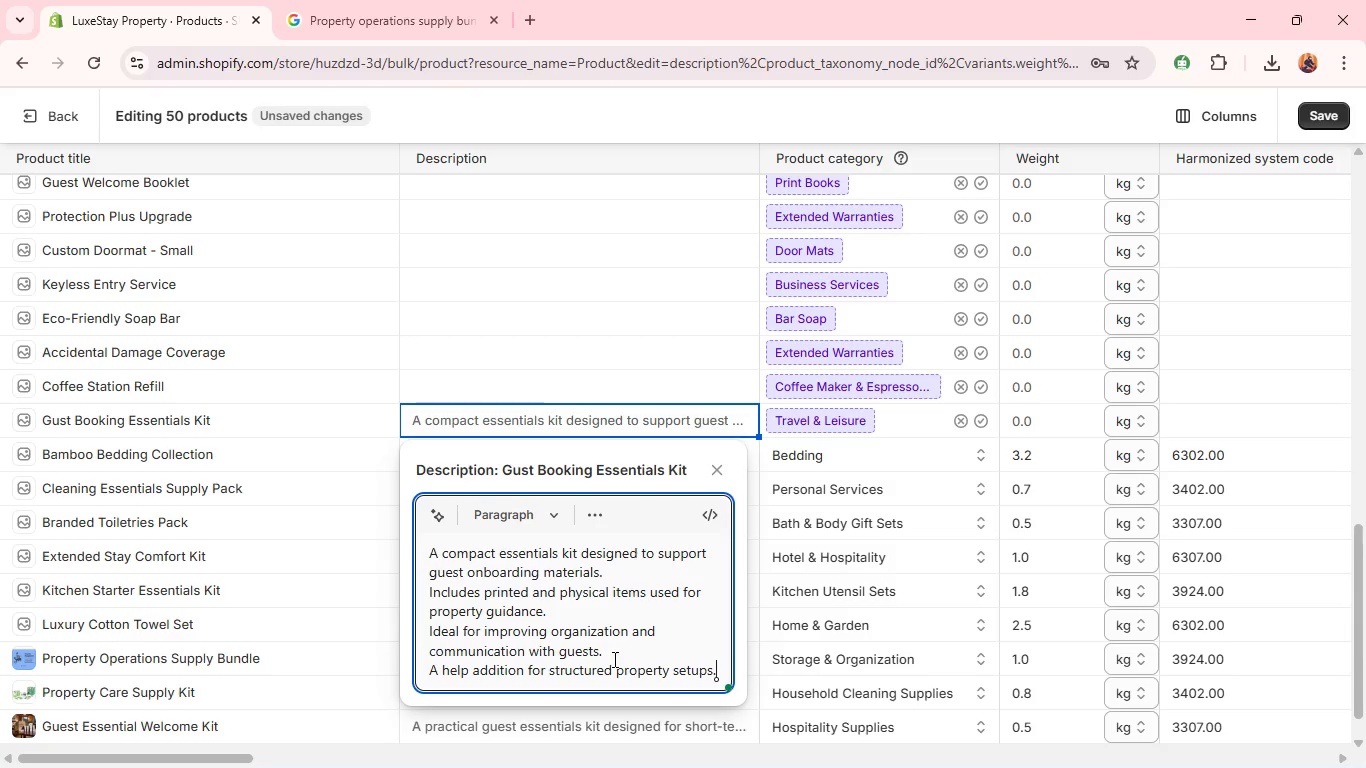 
left_click([463, 535])
 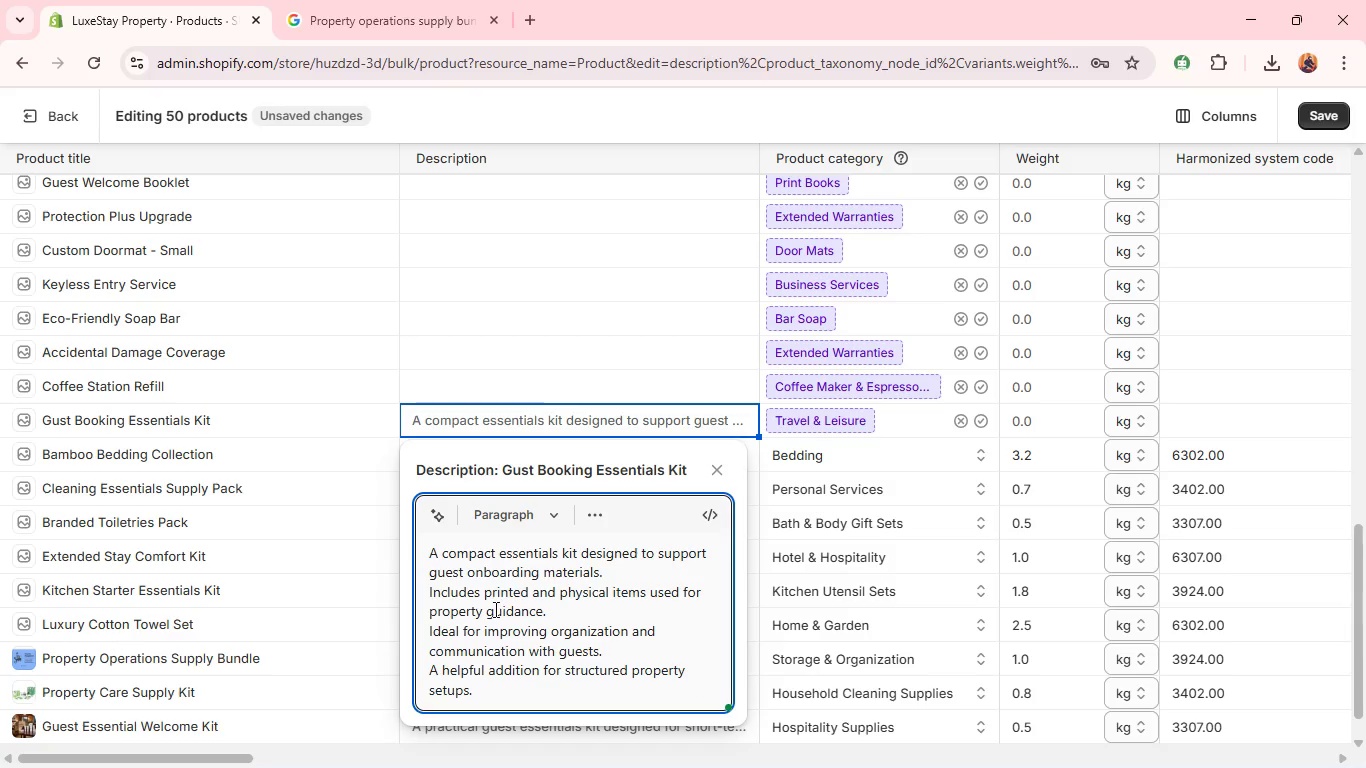 
left_click([493, 693])
 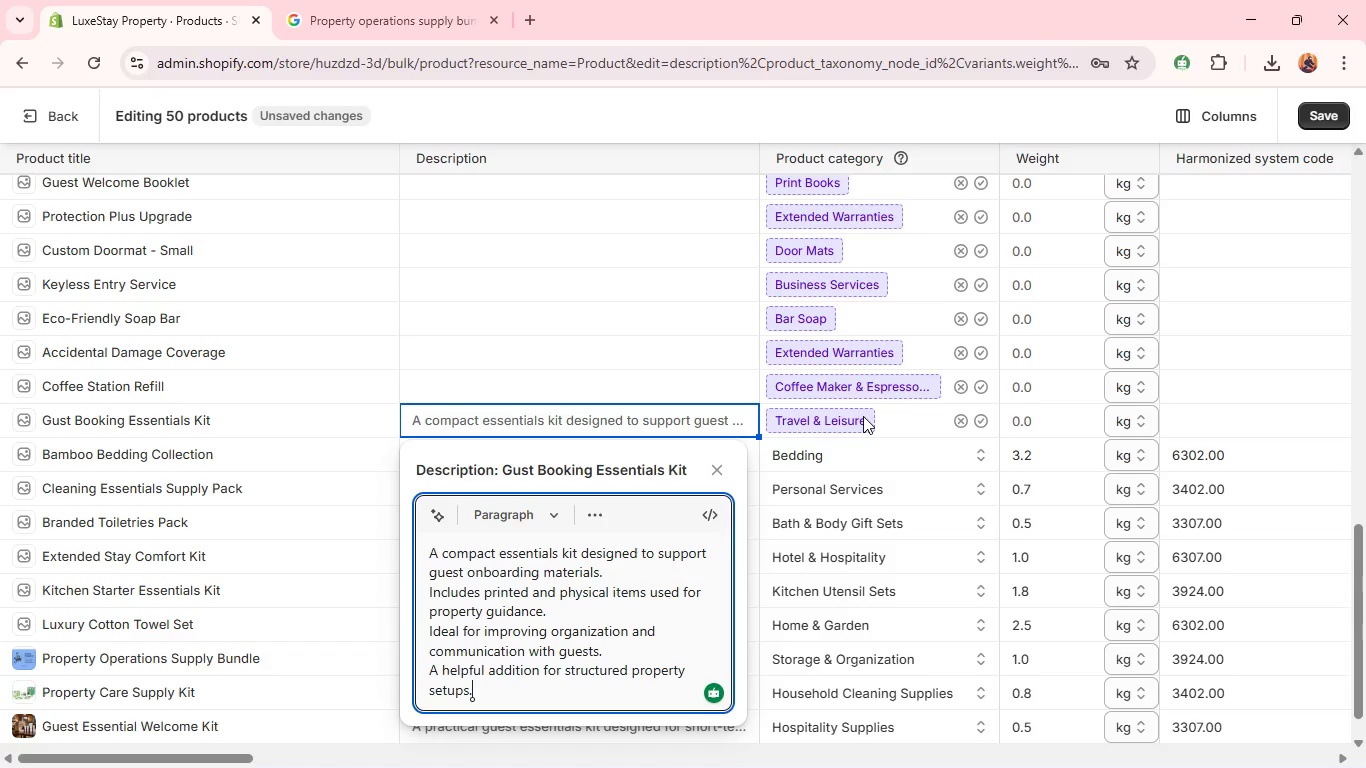 
wait(6.17)
 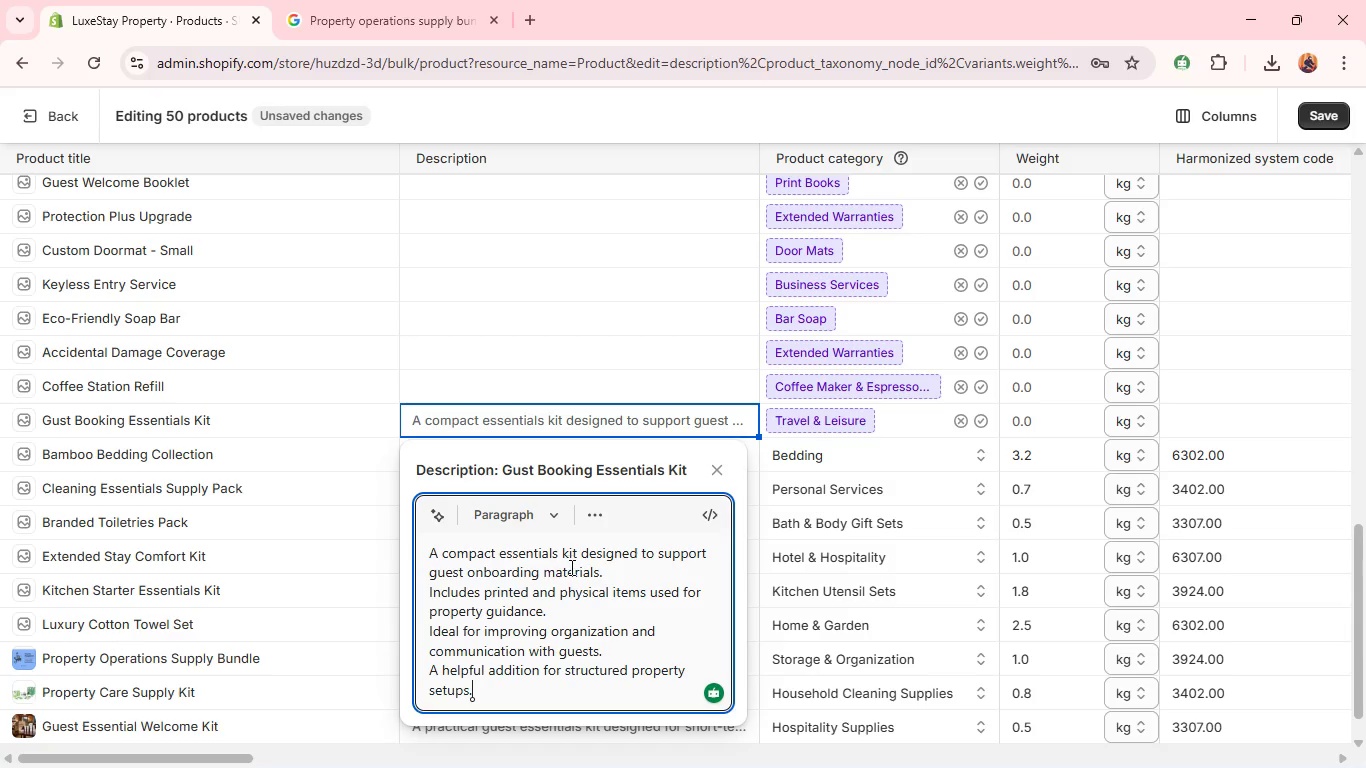 
left_click([982, 421])
 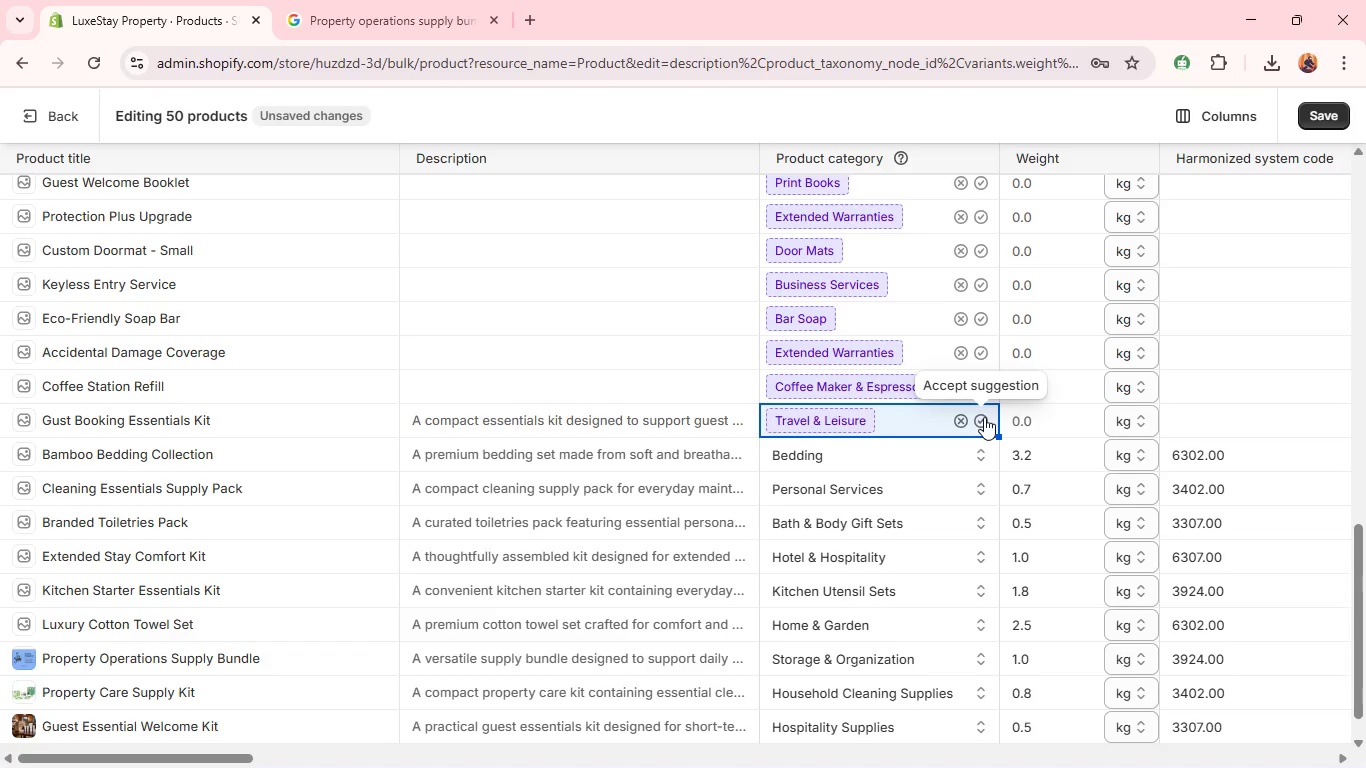 
wait(10.09)
 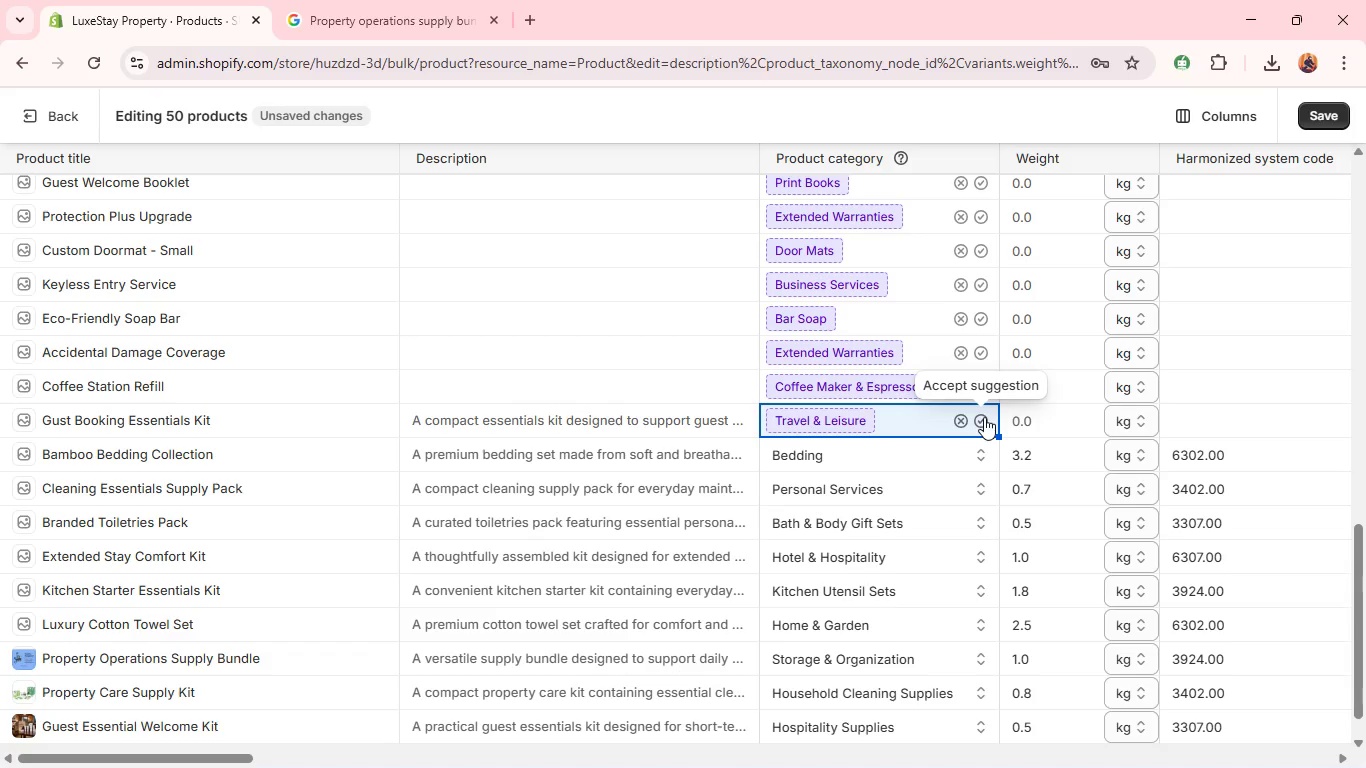 
left_click([842, 423])
 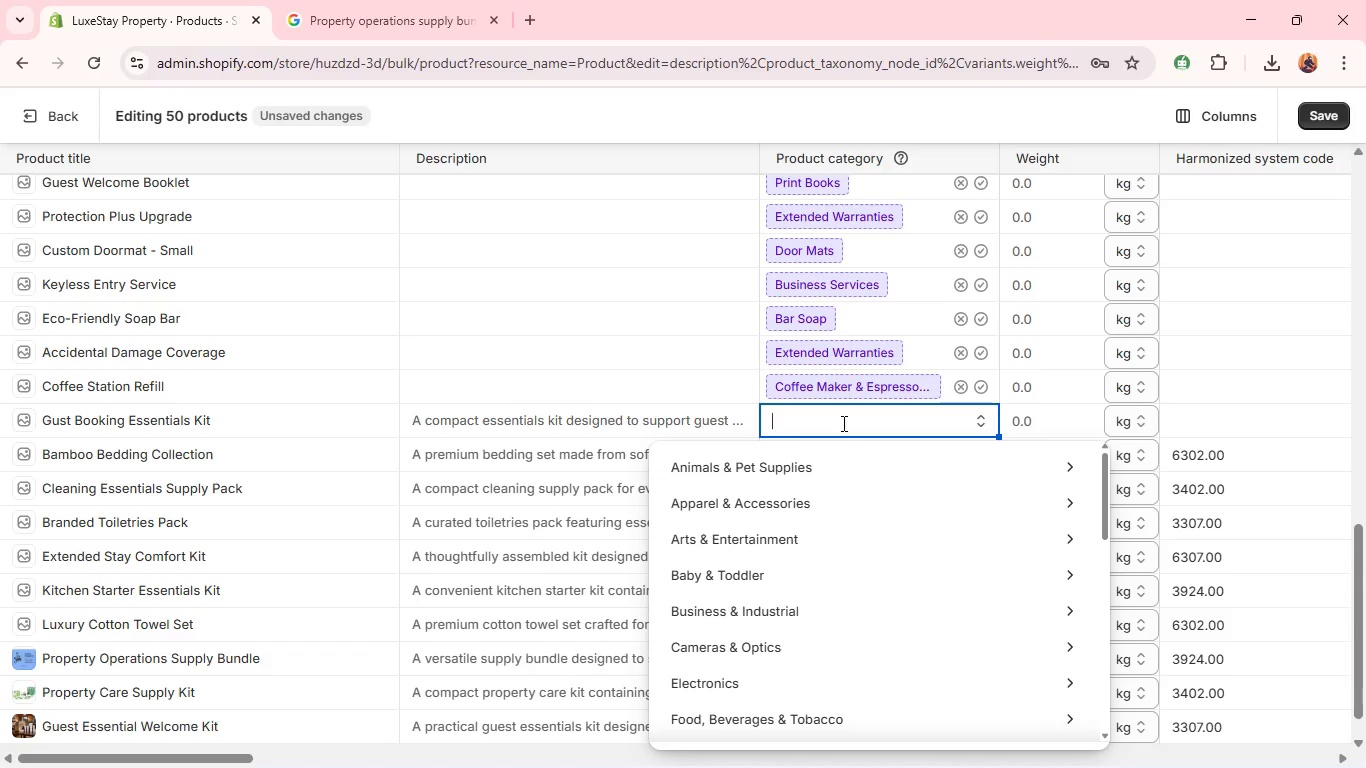 
type(Guest supplies )
 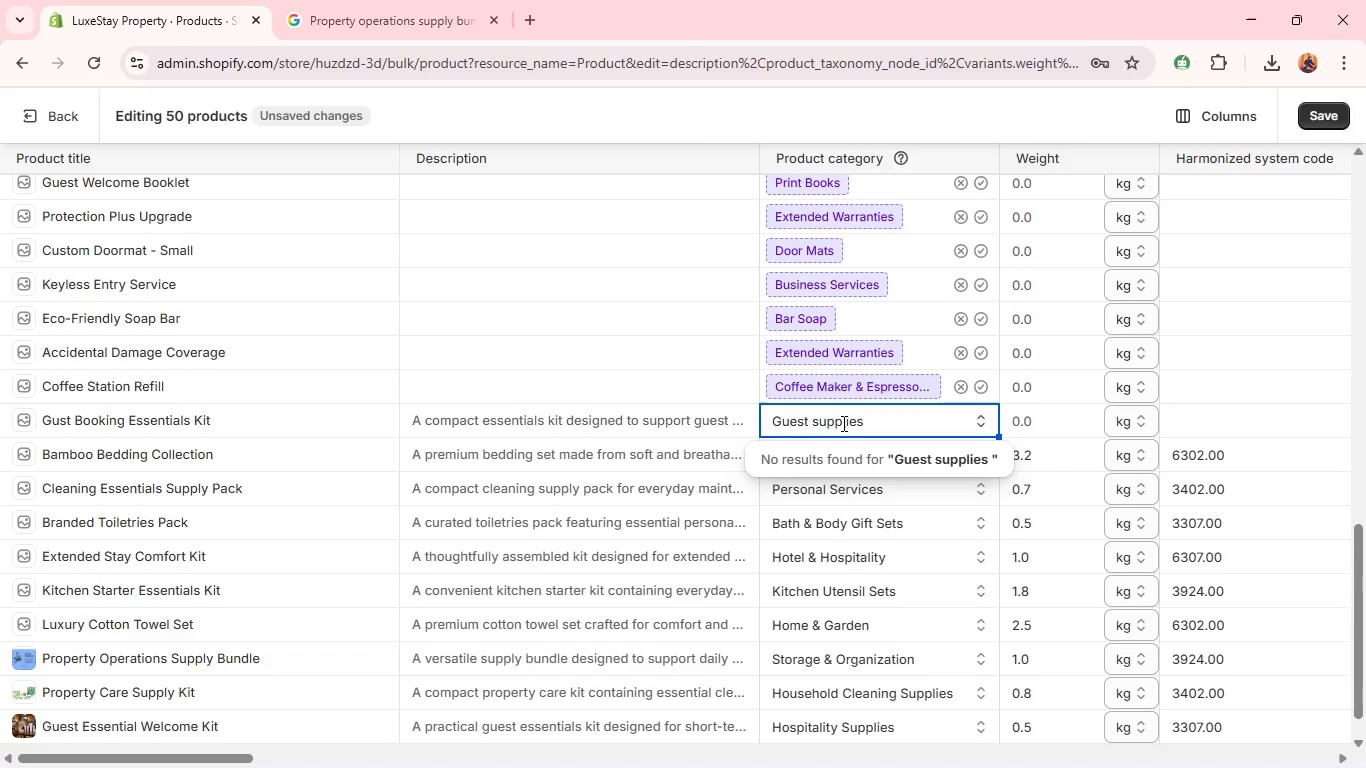 
double_click([842, 423])
 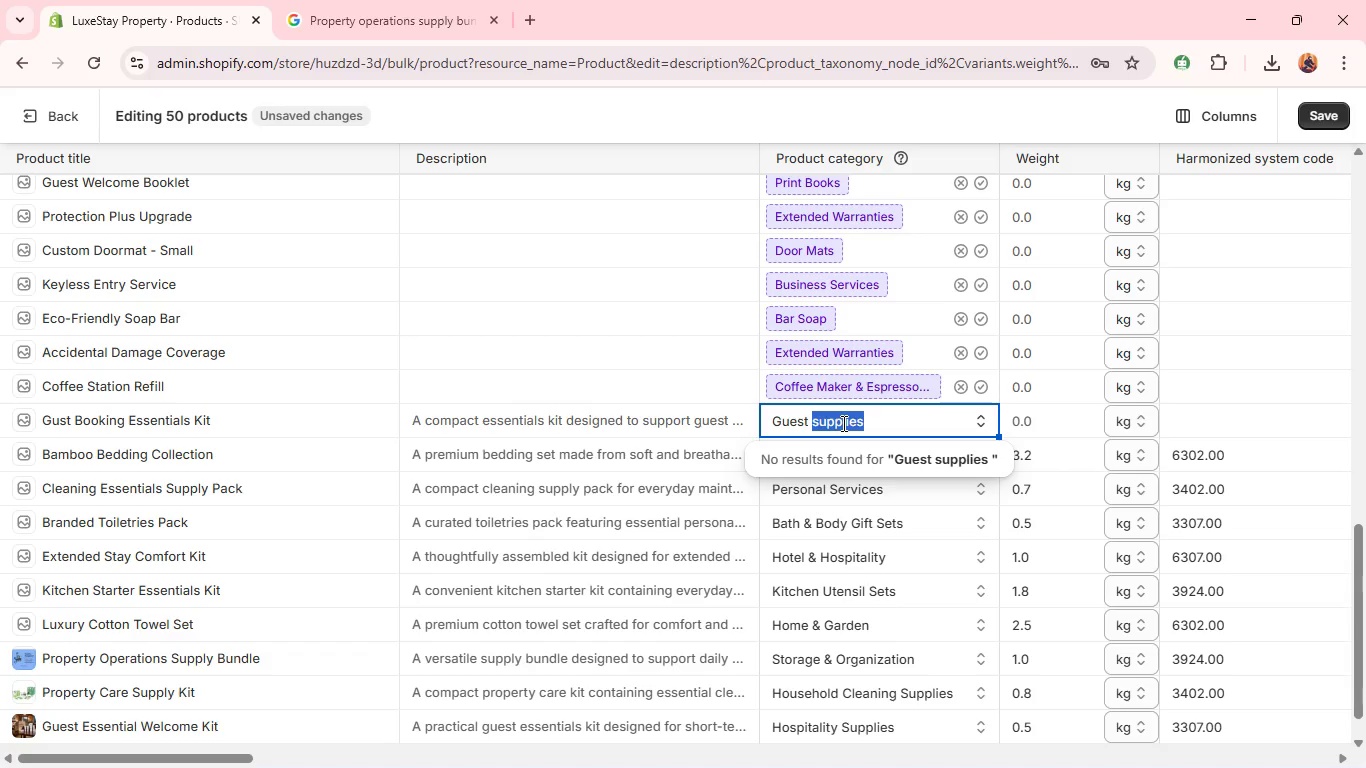 
triple_click([842, 423])
 